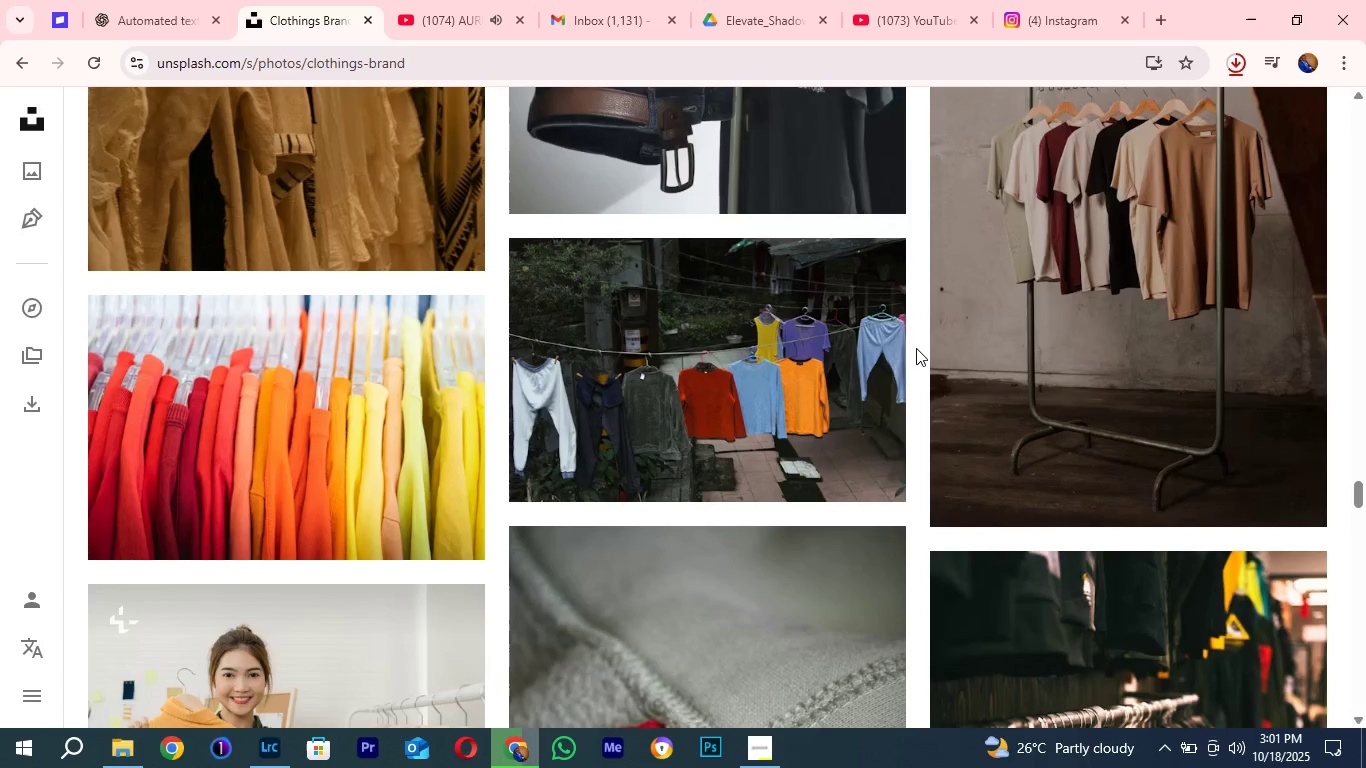 
left_click([1157, 23])
 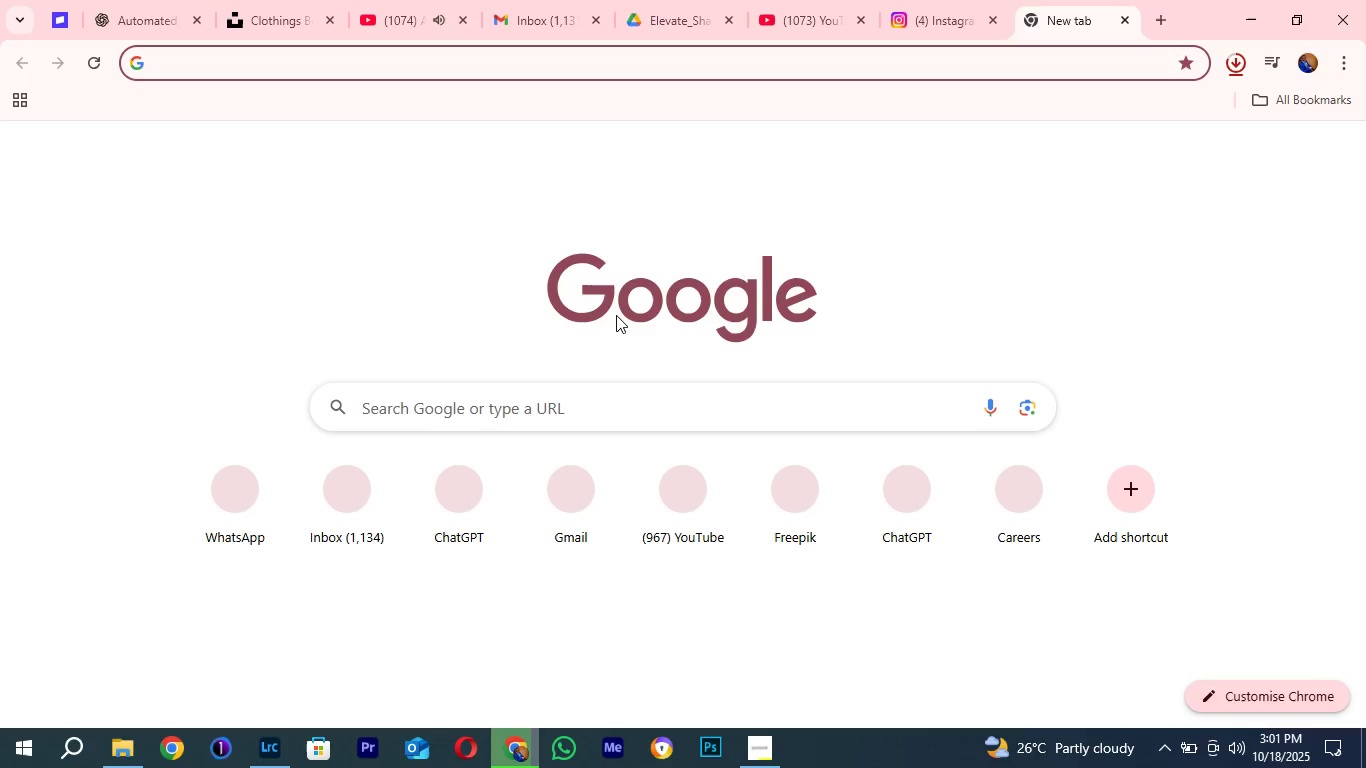 
left_click([486, 421])
 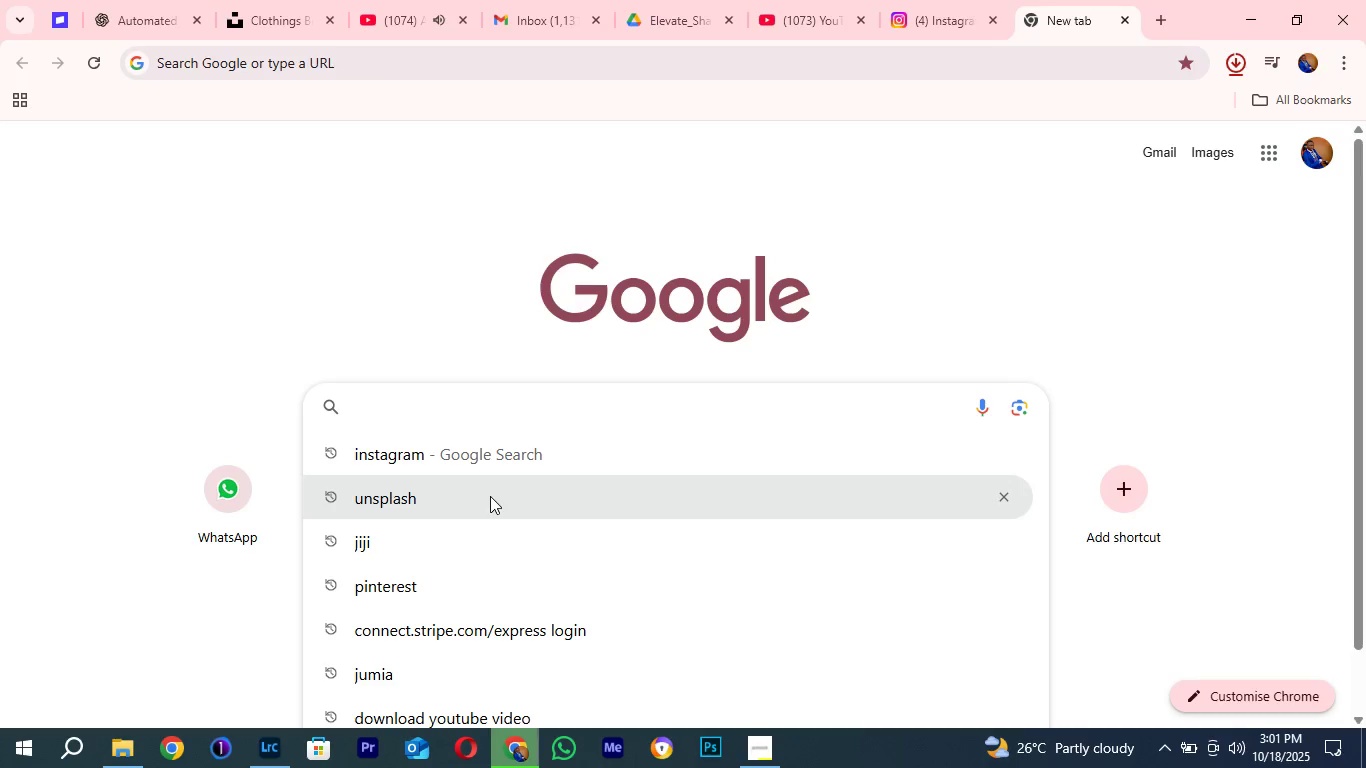 
type(where is mass)
 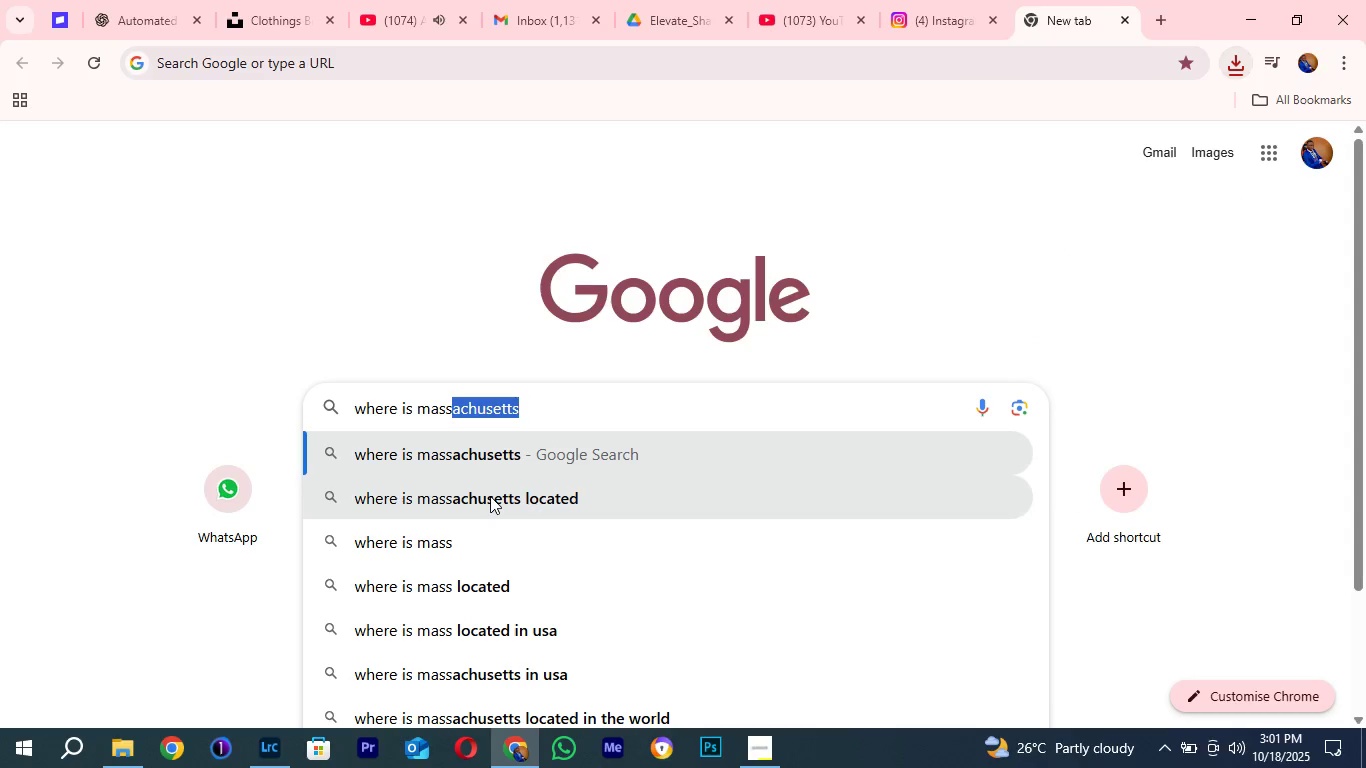 
key(ArrowRight)
 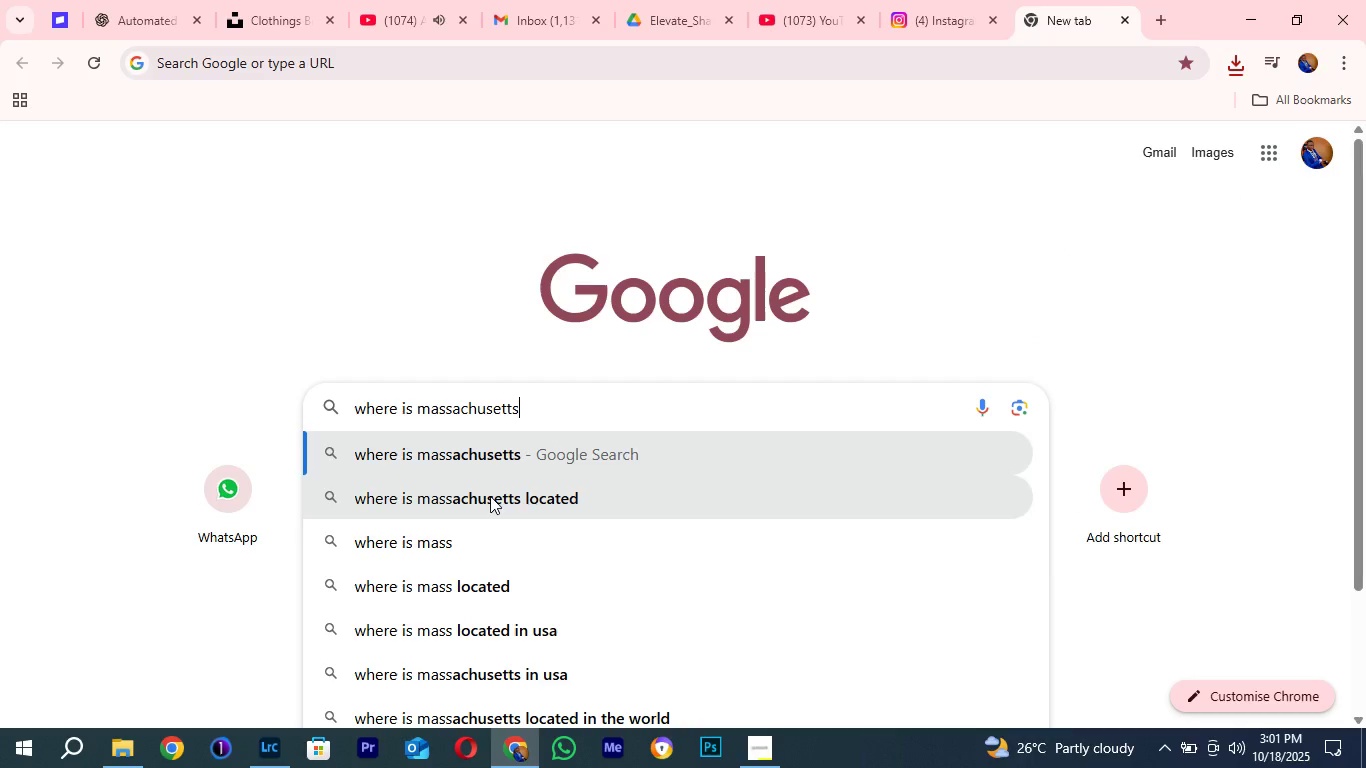 
key(Enter)
 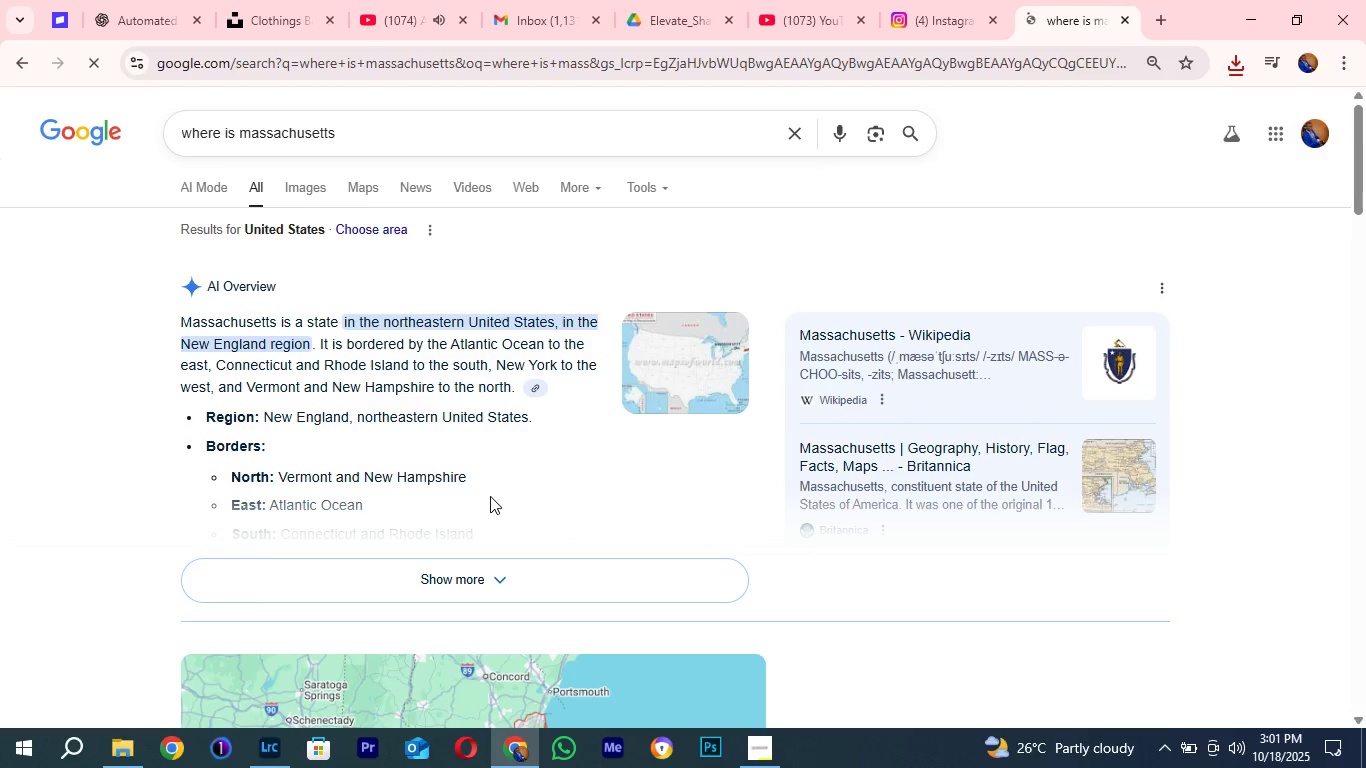 
wait(11.78)
 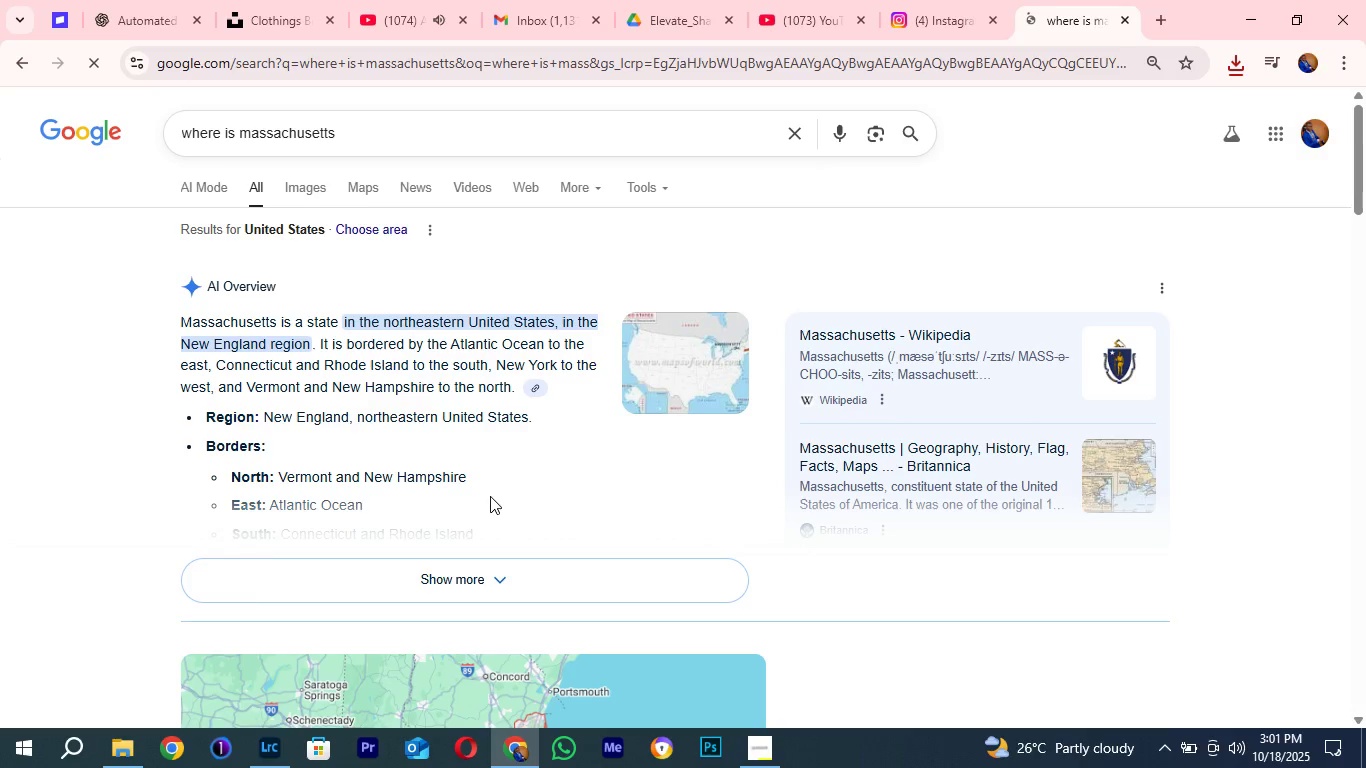 
mouse_move([282, 8])
 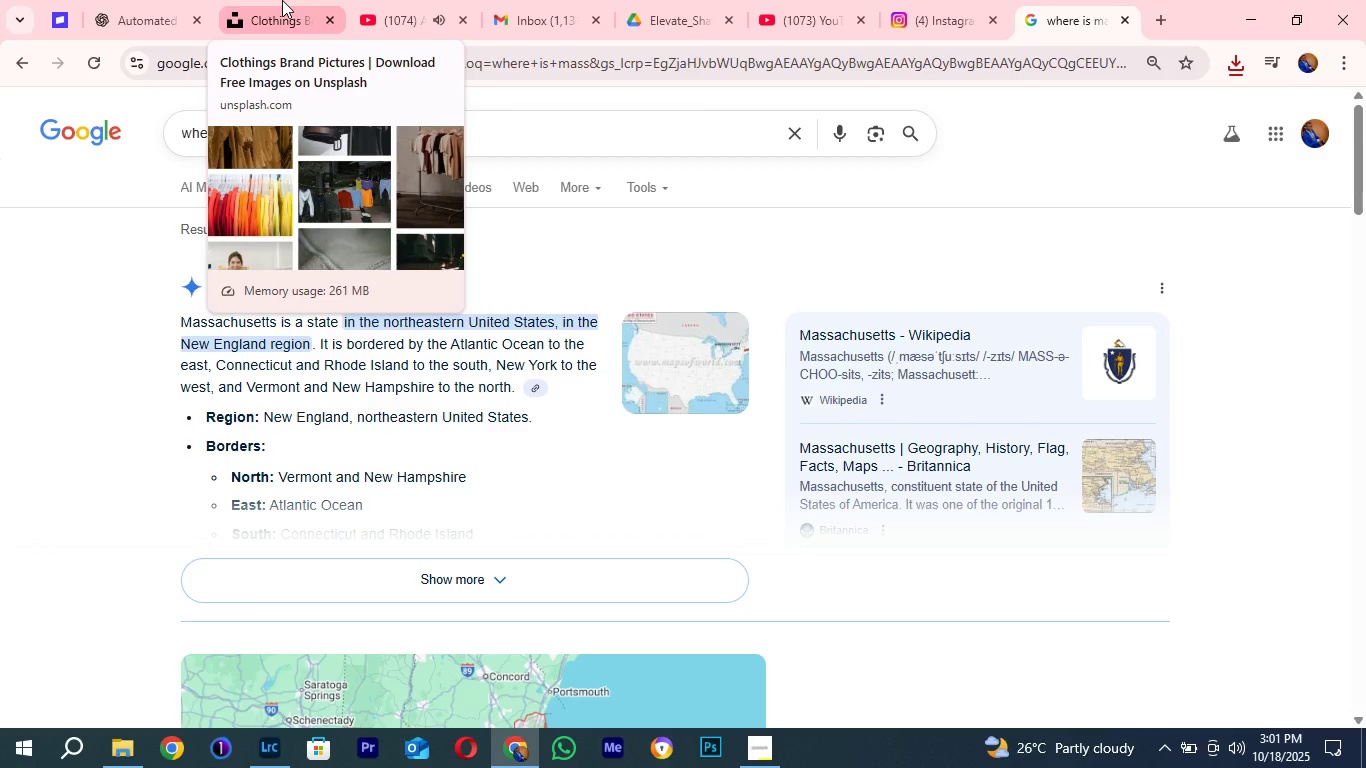 
left_click([282, 0])
 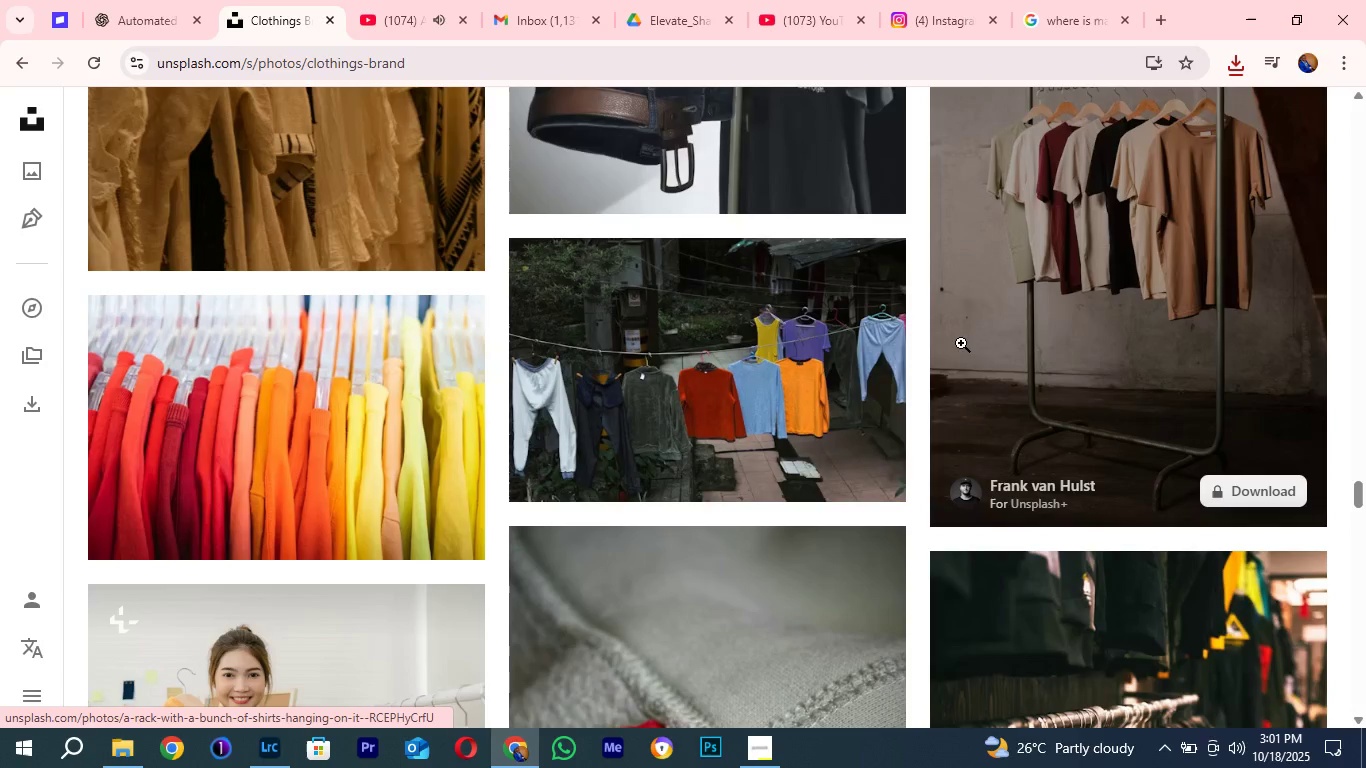 
scroll: coordinate [523, 474], scroll_direction: down, amount: 7.0
 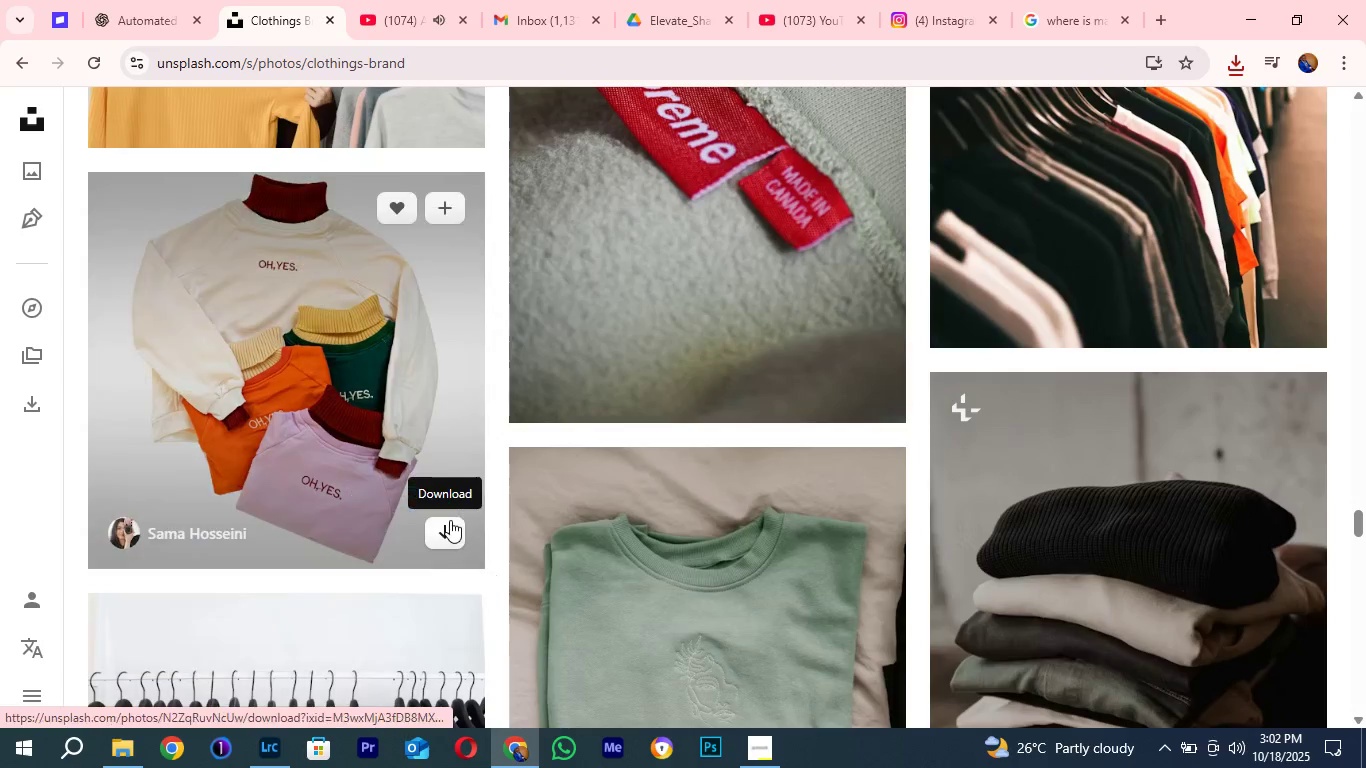 
left_click([450, 520])
 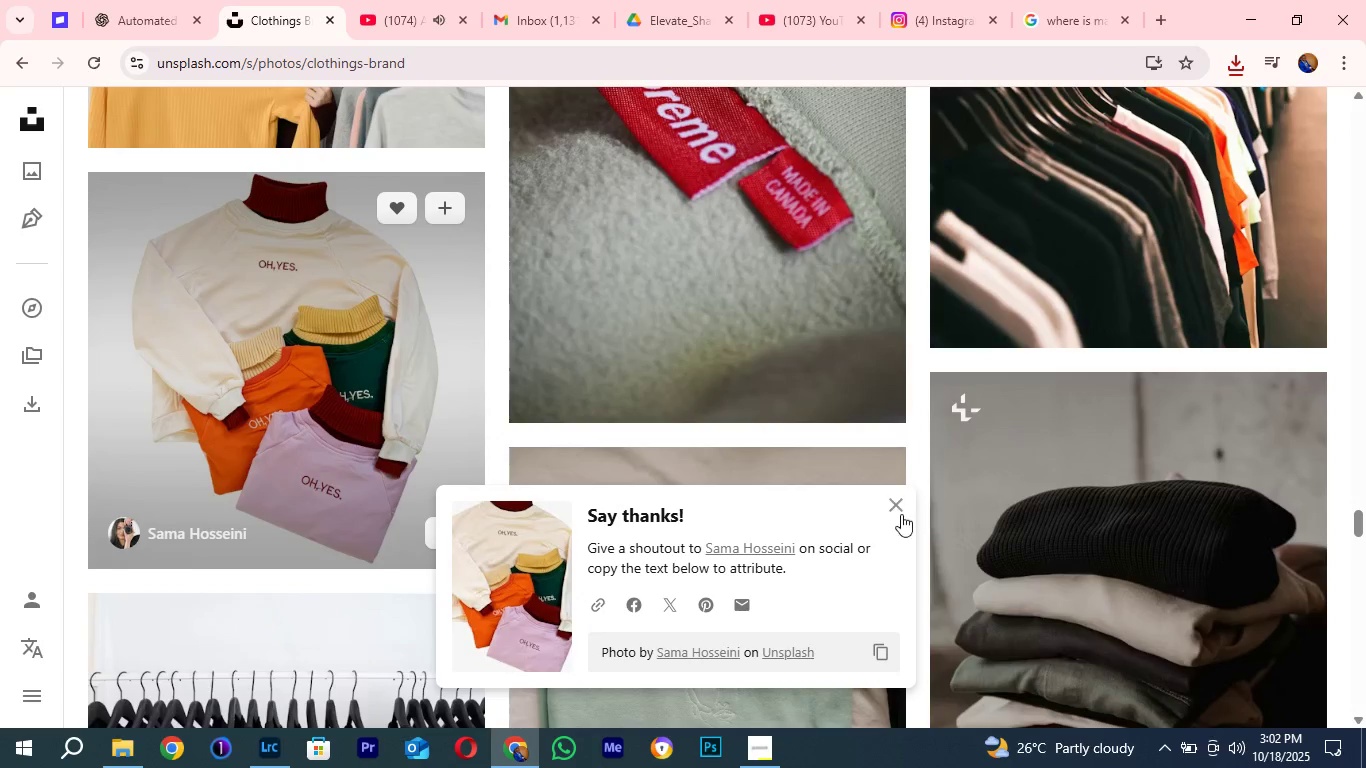 
left_click([898, 509])
 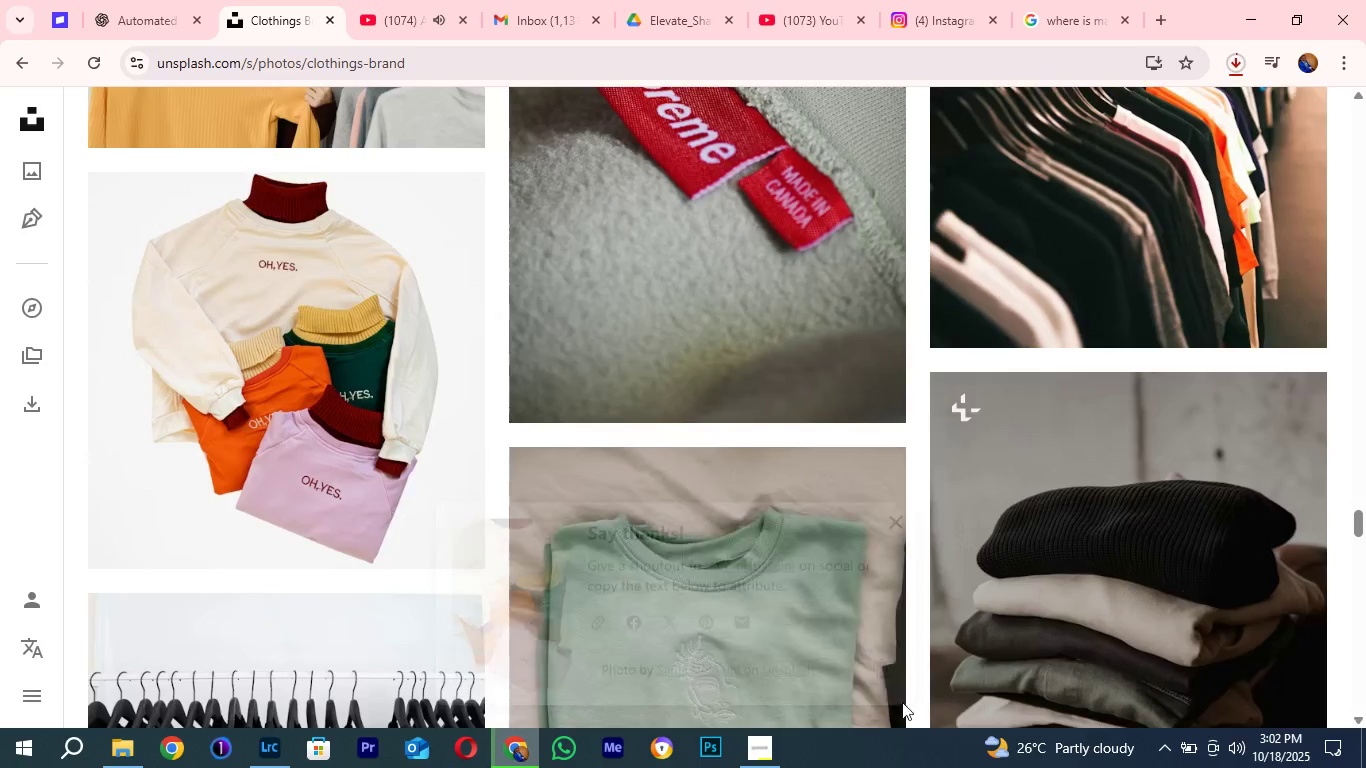 
scroll: coordinate [840, 550], scroll_direction: down, amount: 5.0
 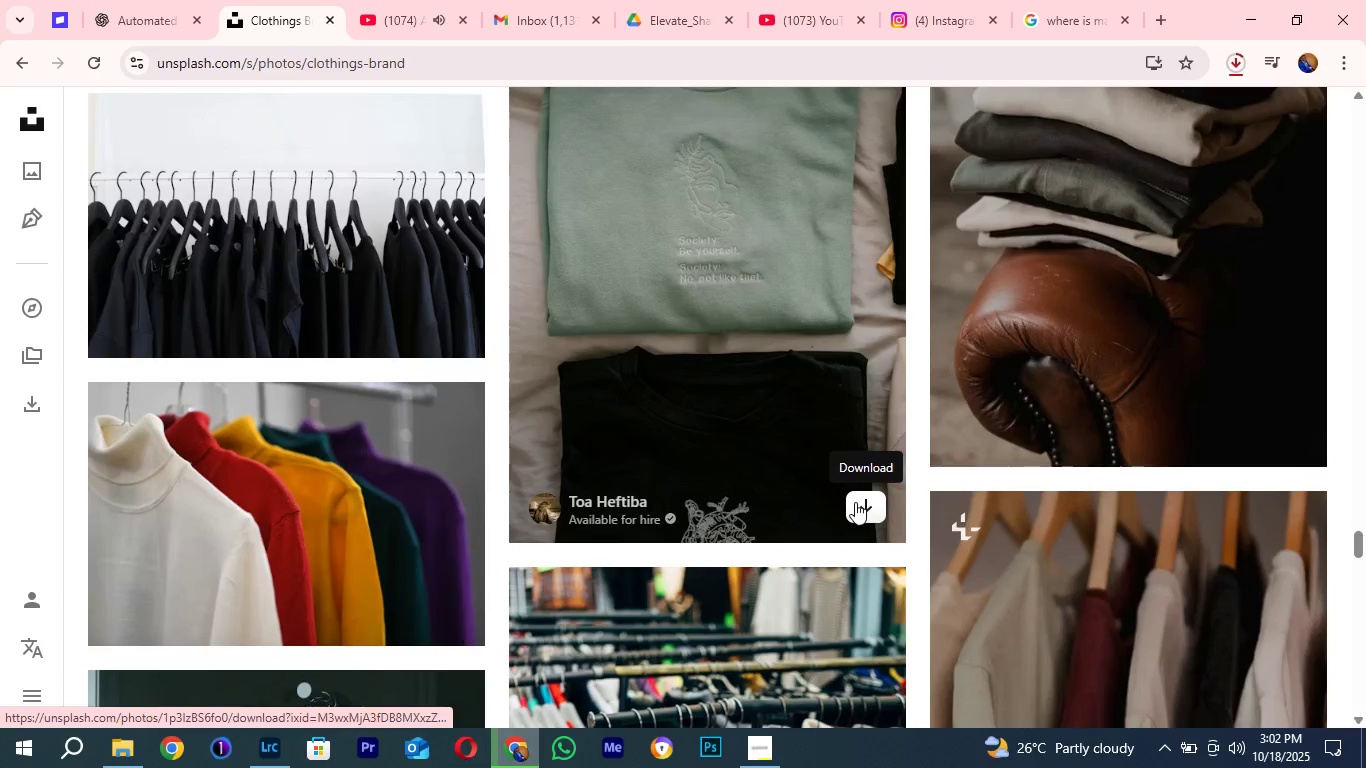 
left_click([855, 502])
 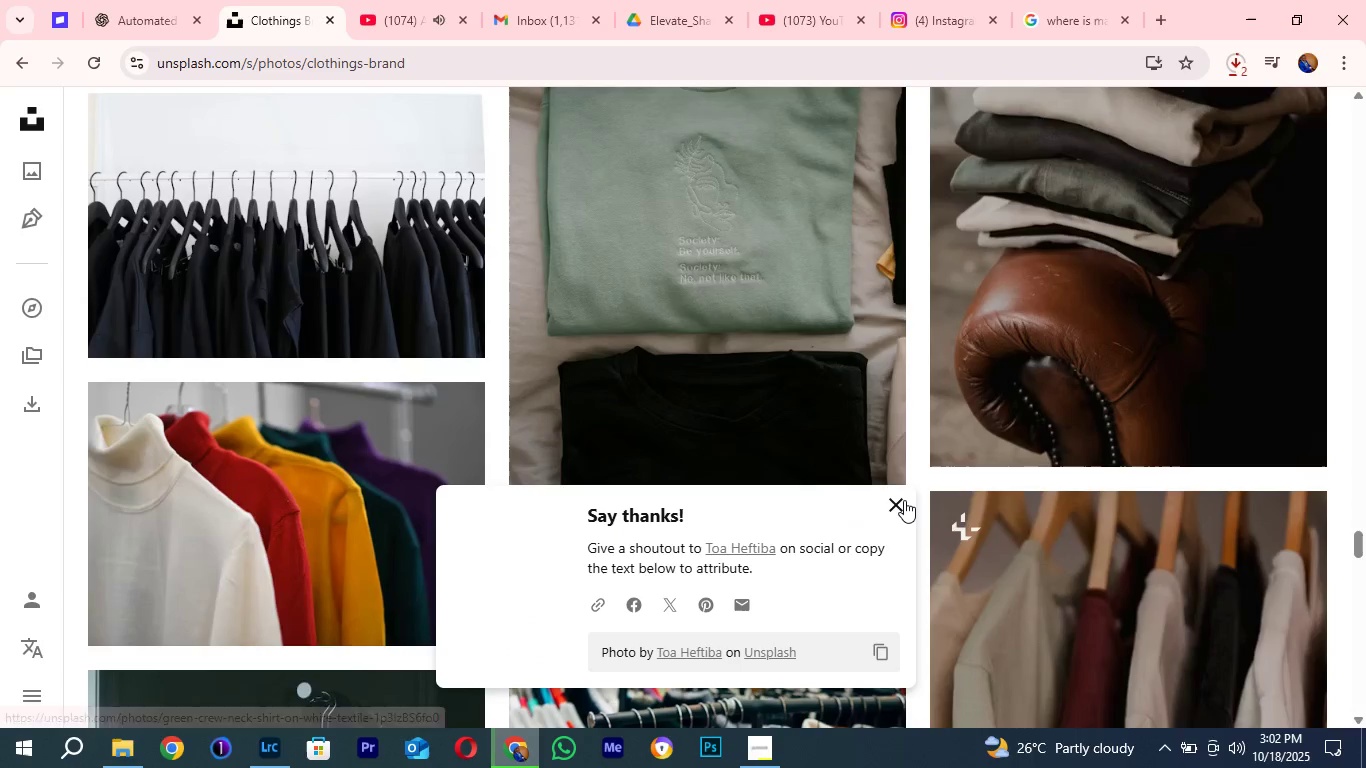 
left_click([904, 500])
 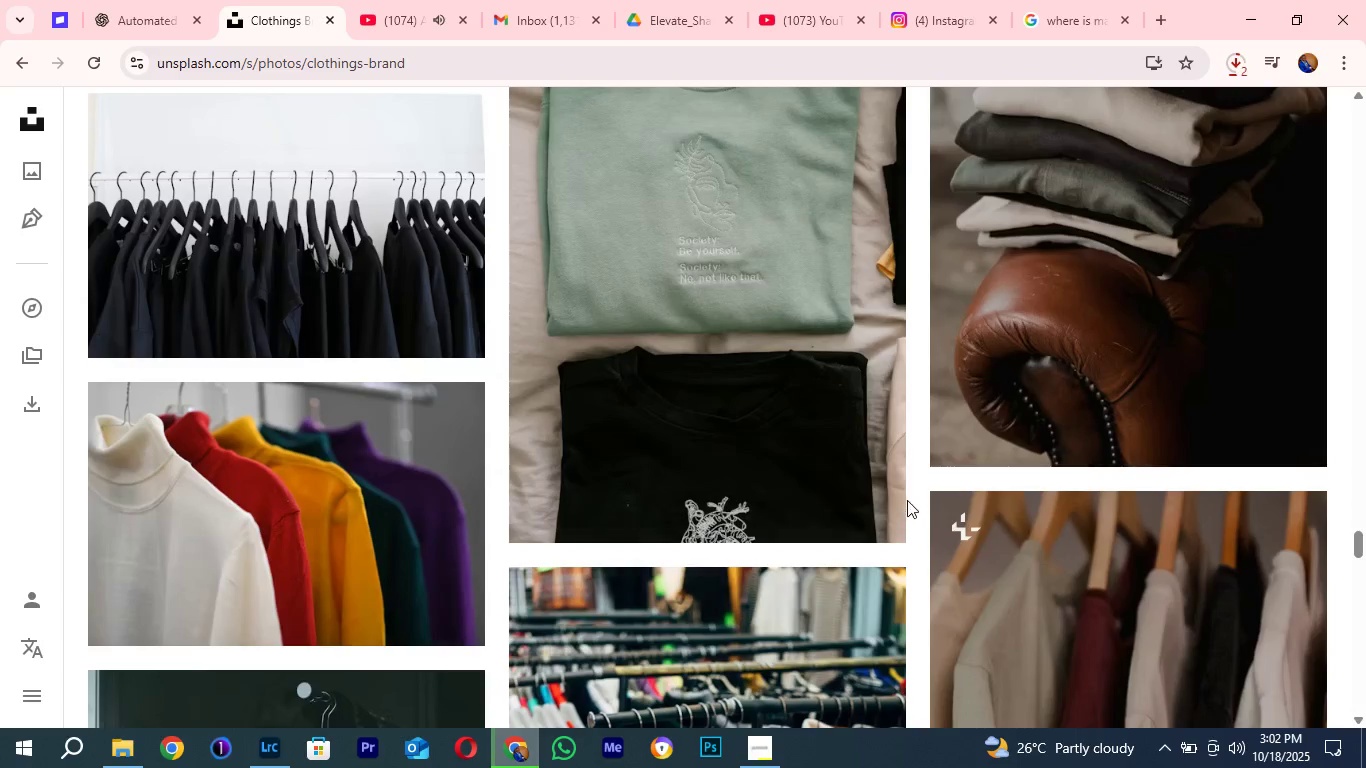 
scroll: coordinate [908, 525], scroll_direction: down, amount: 5.0
 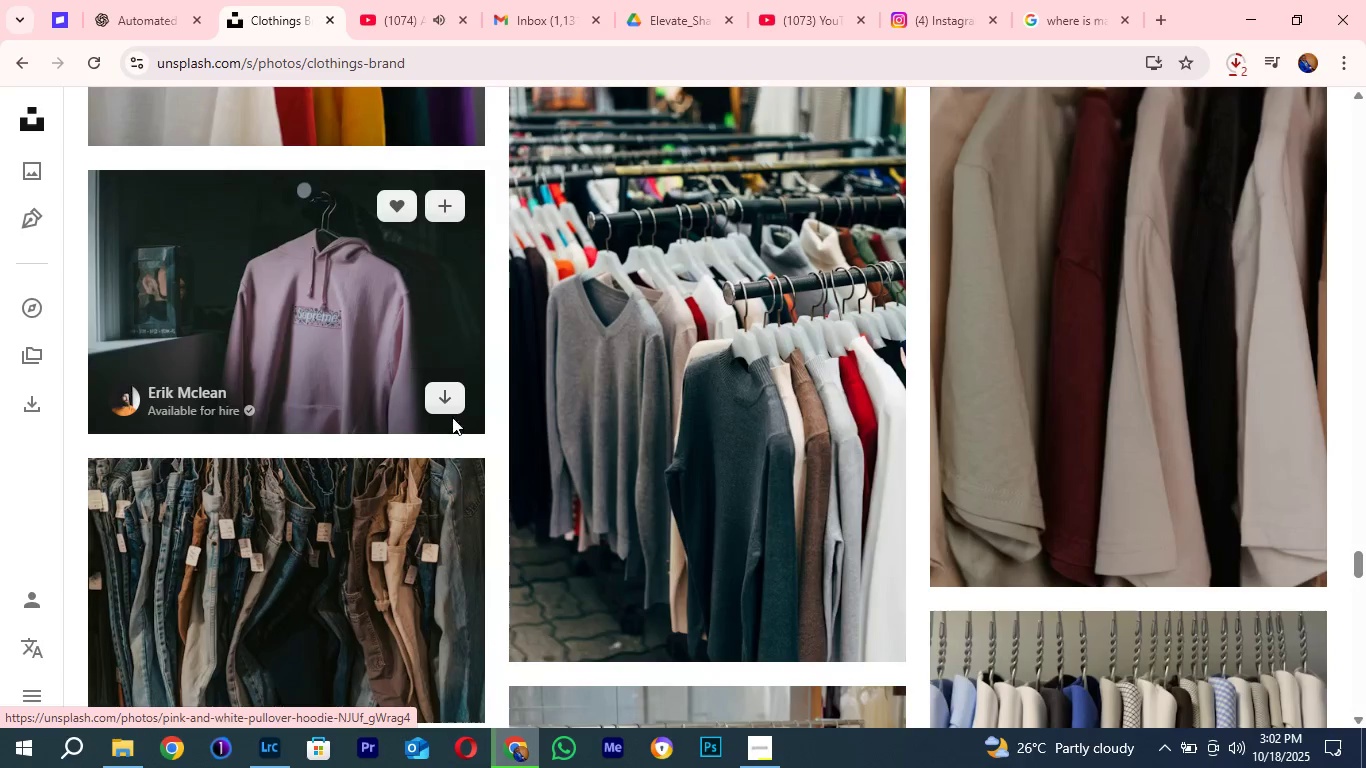 
left_click([439, 401])
 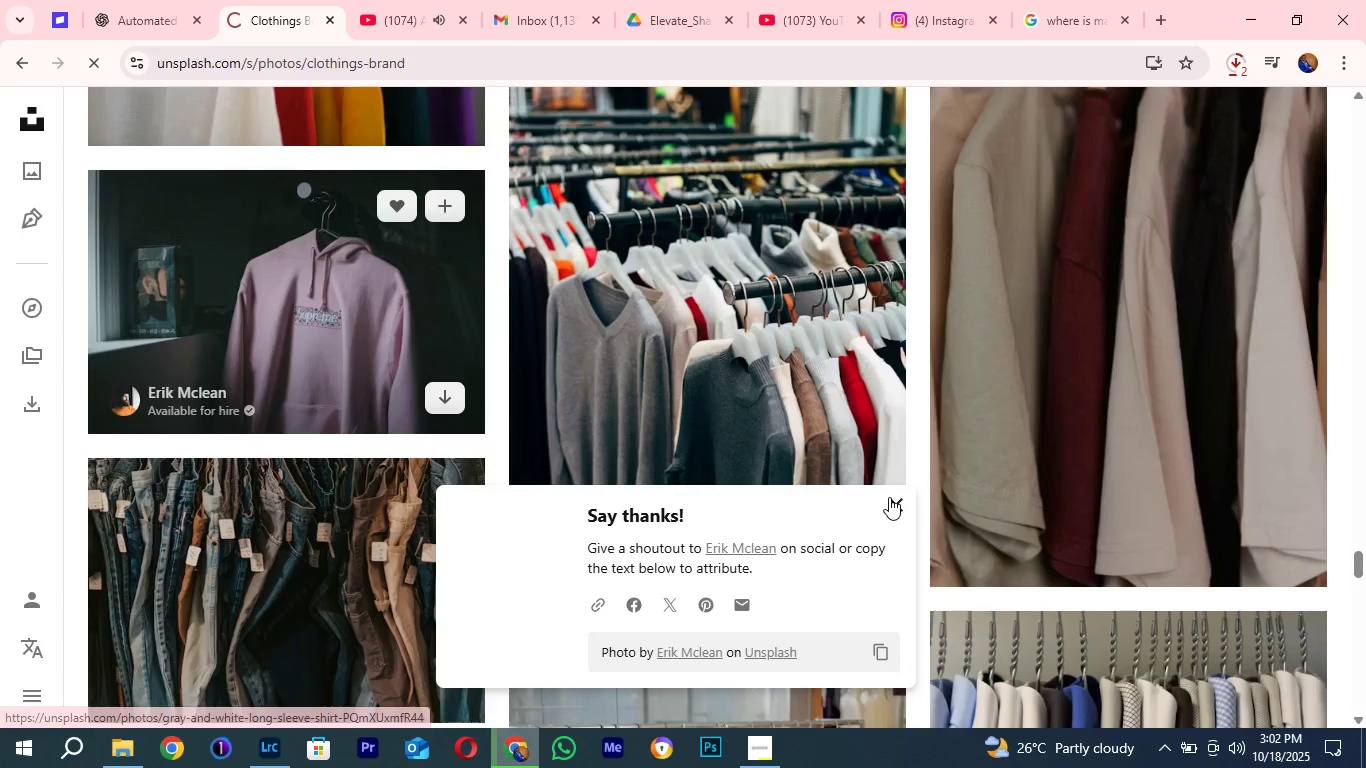 
left_click([892, 499])
 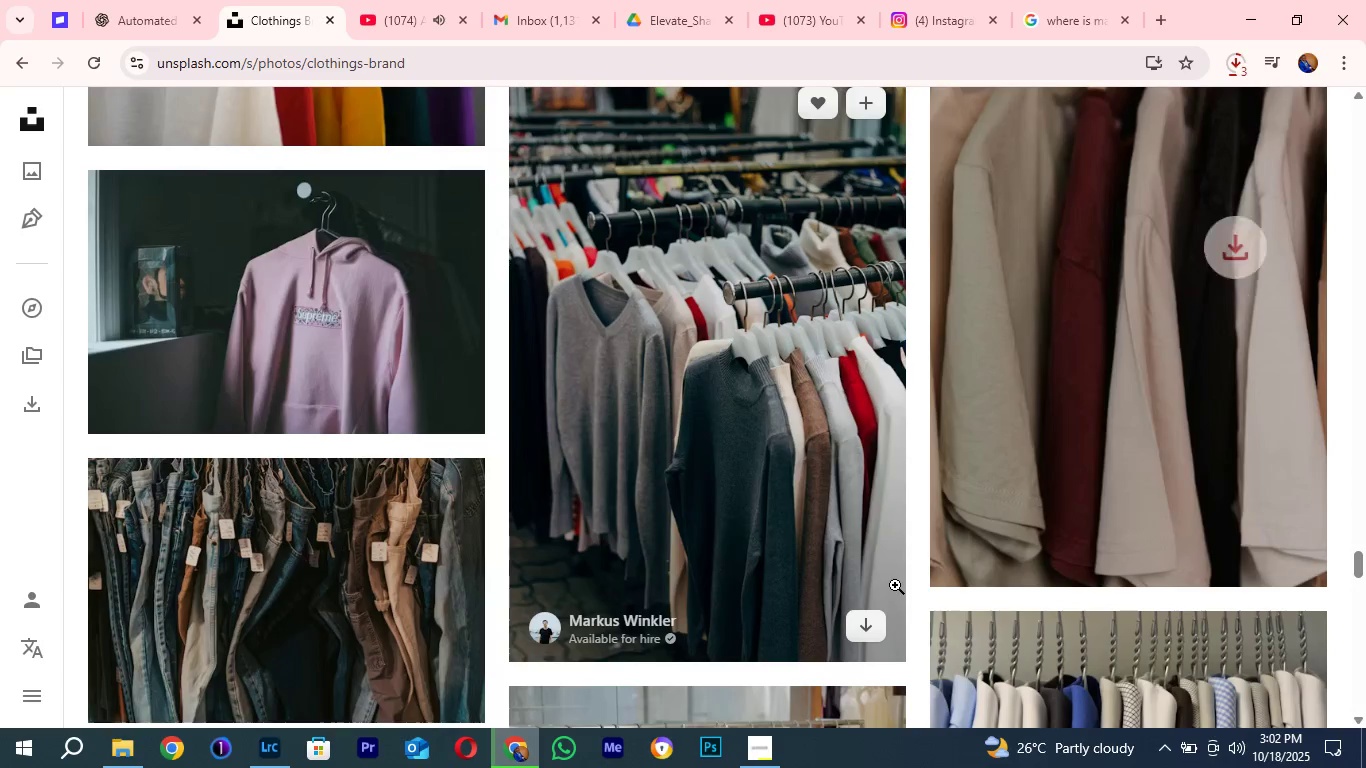 
scroll: coordinate [896, 580], scroll_direction: down, amount: 5.0
 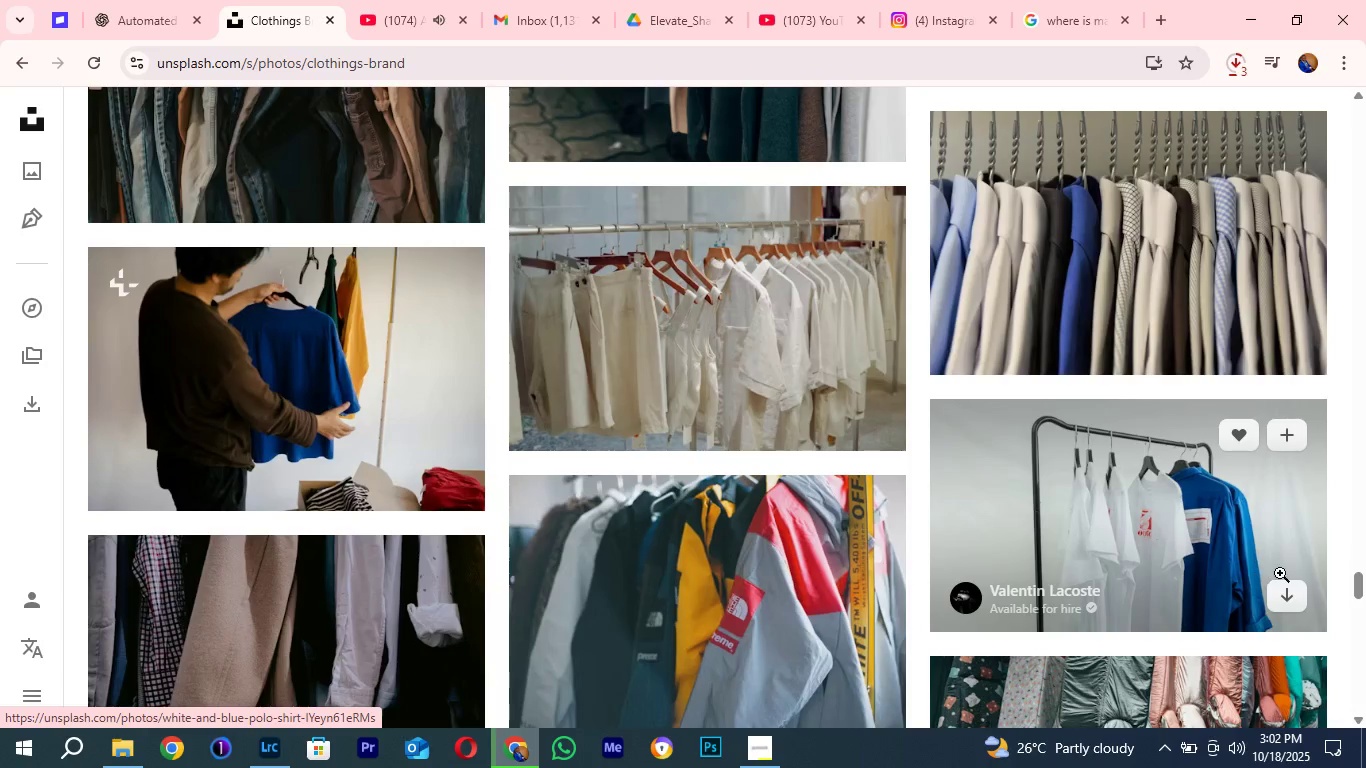 
left_click([1280, 585])
 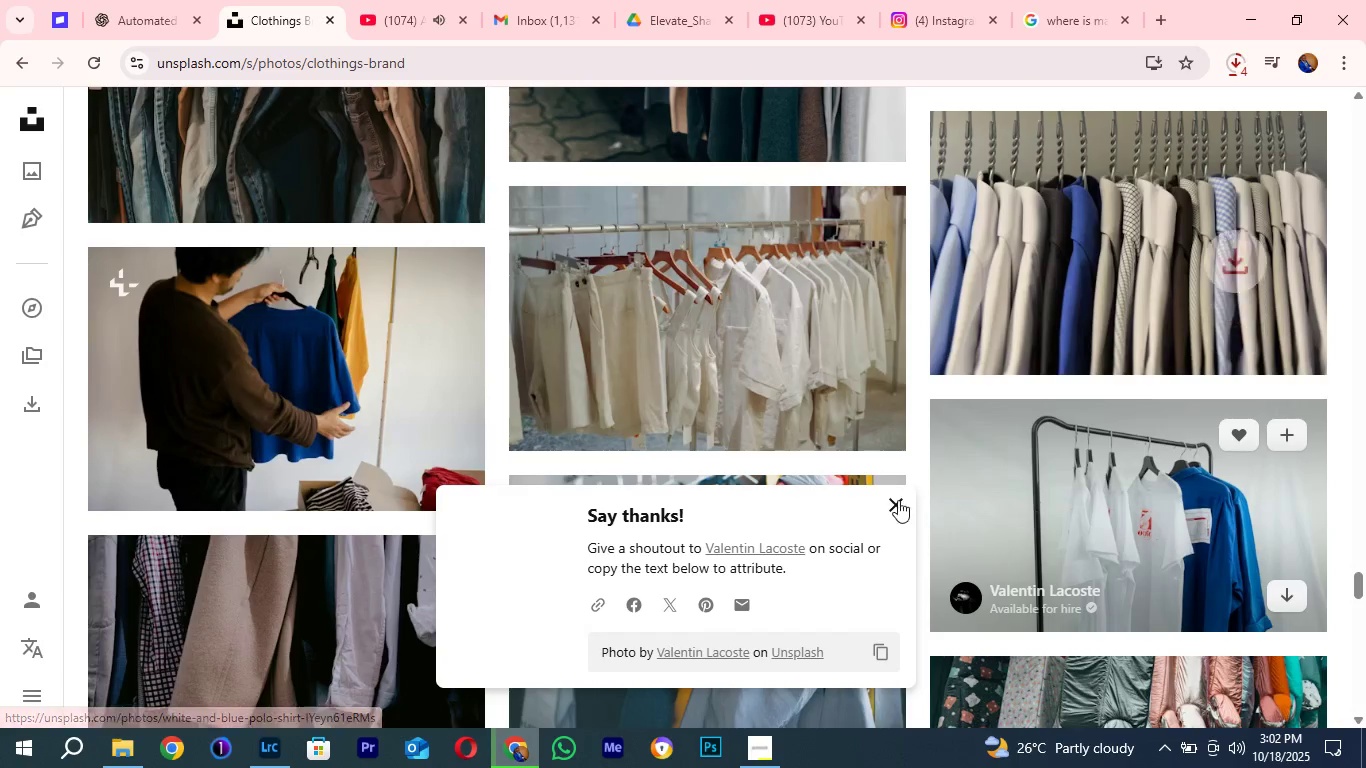 
left_click([898, 500])
 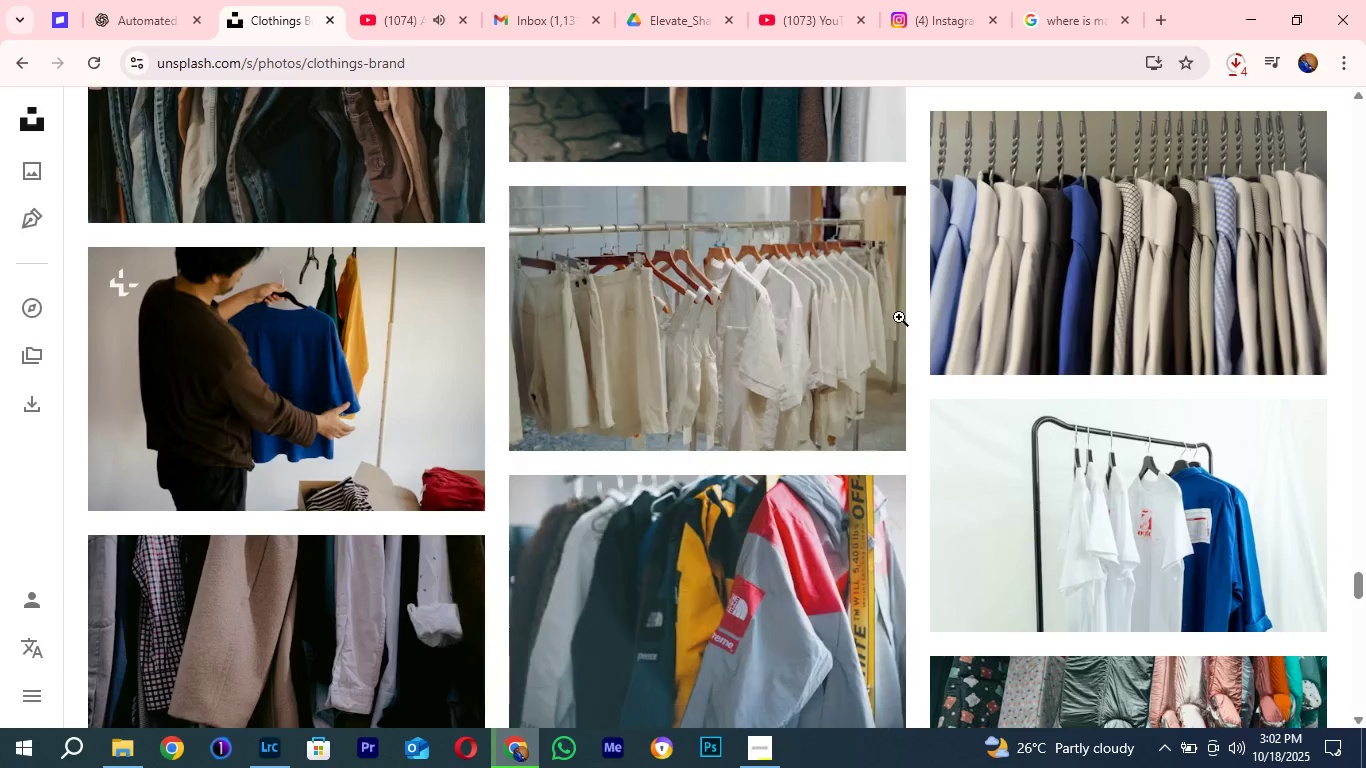 
scroll: coordinate [899, 316], scroll_direction: down, amount: 3.0
 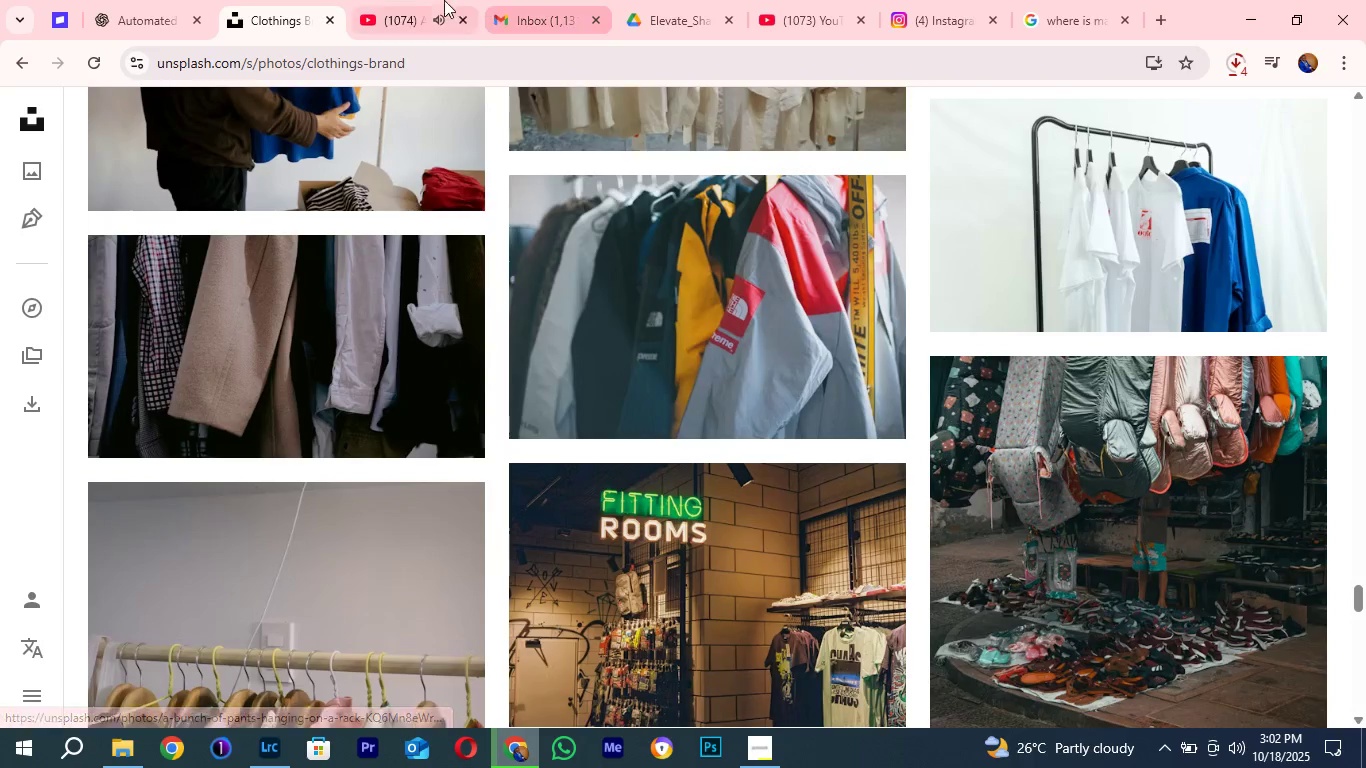 
left_click([400, 0])
 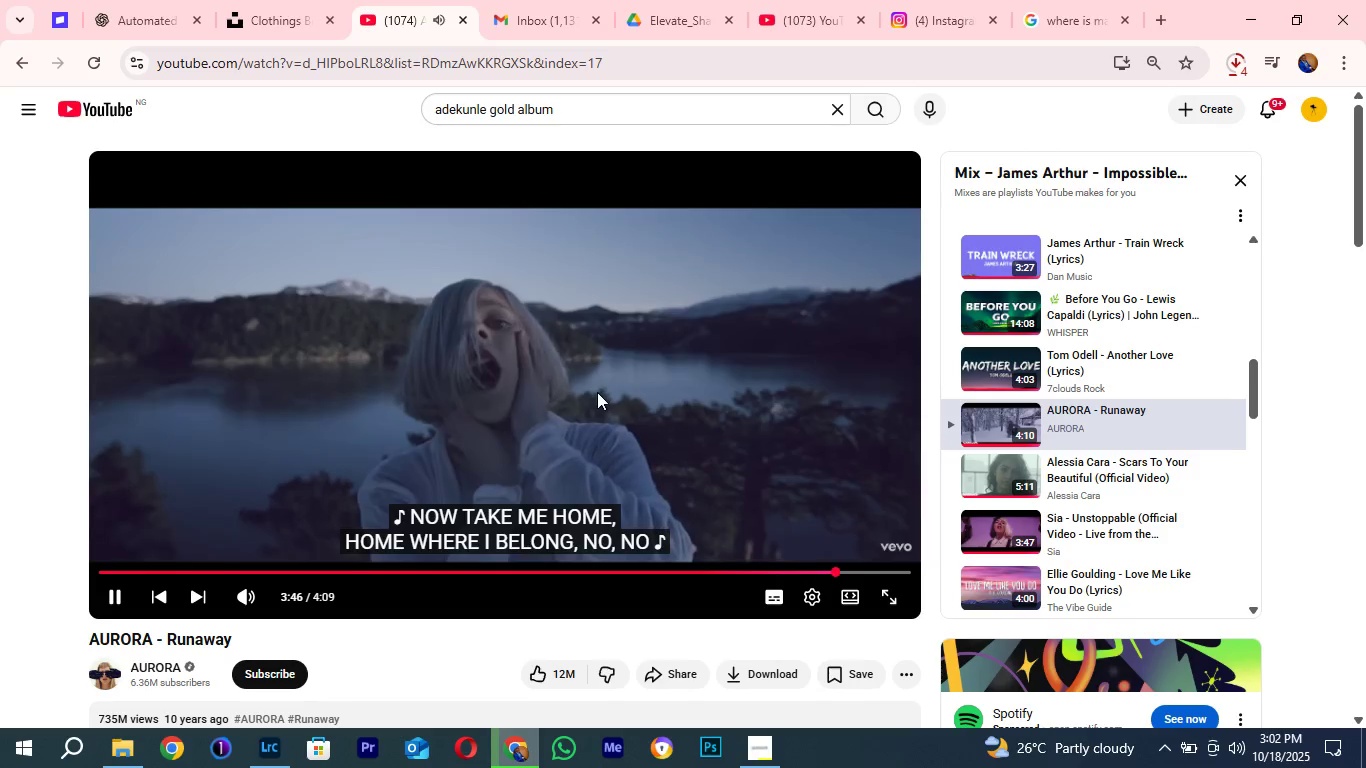 
scroll: coordinate [1095, 232], scroll_direction: down, amount: 6.0
 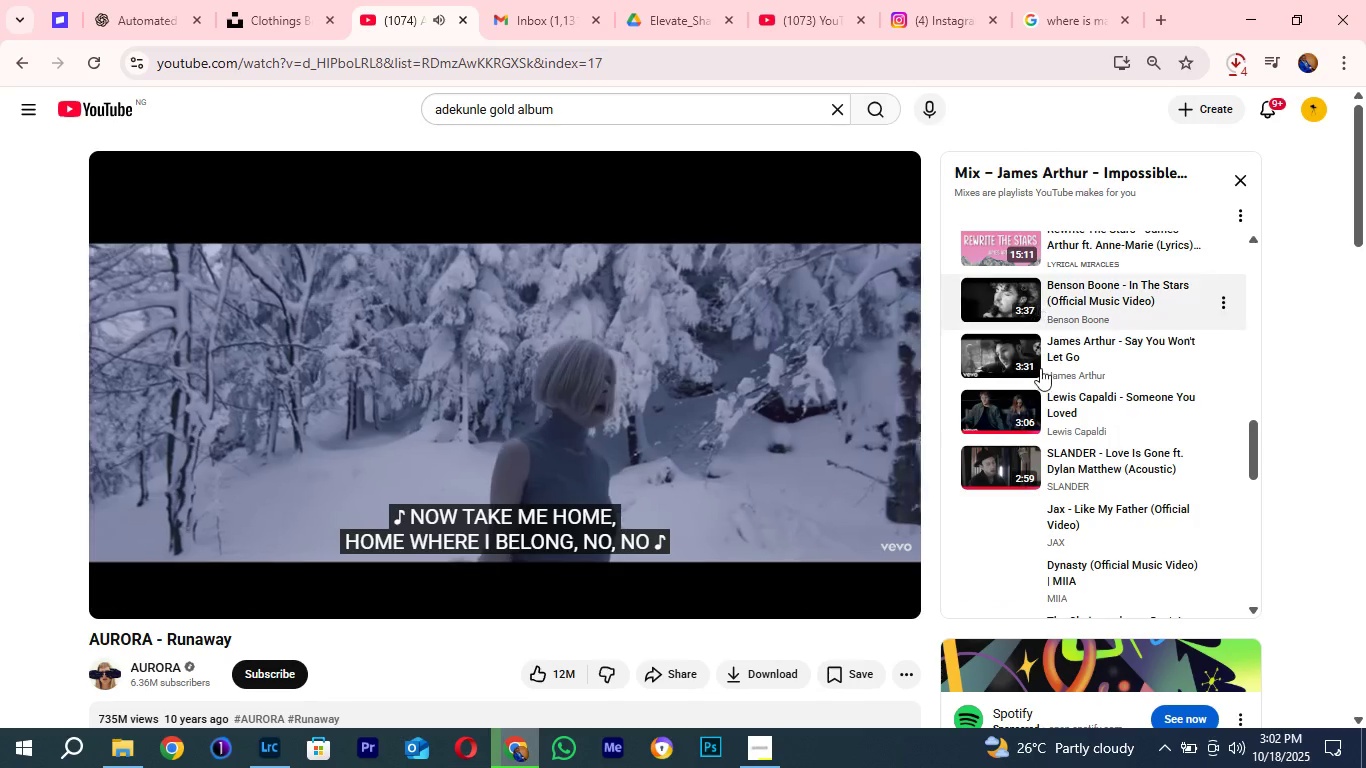 
scroll: coordinate [1114, 370], scroll_direction: up, amount: 14.0
 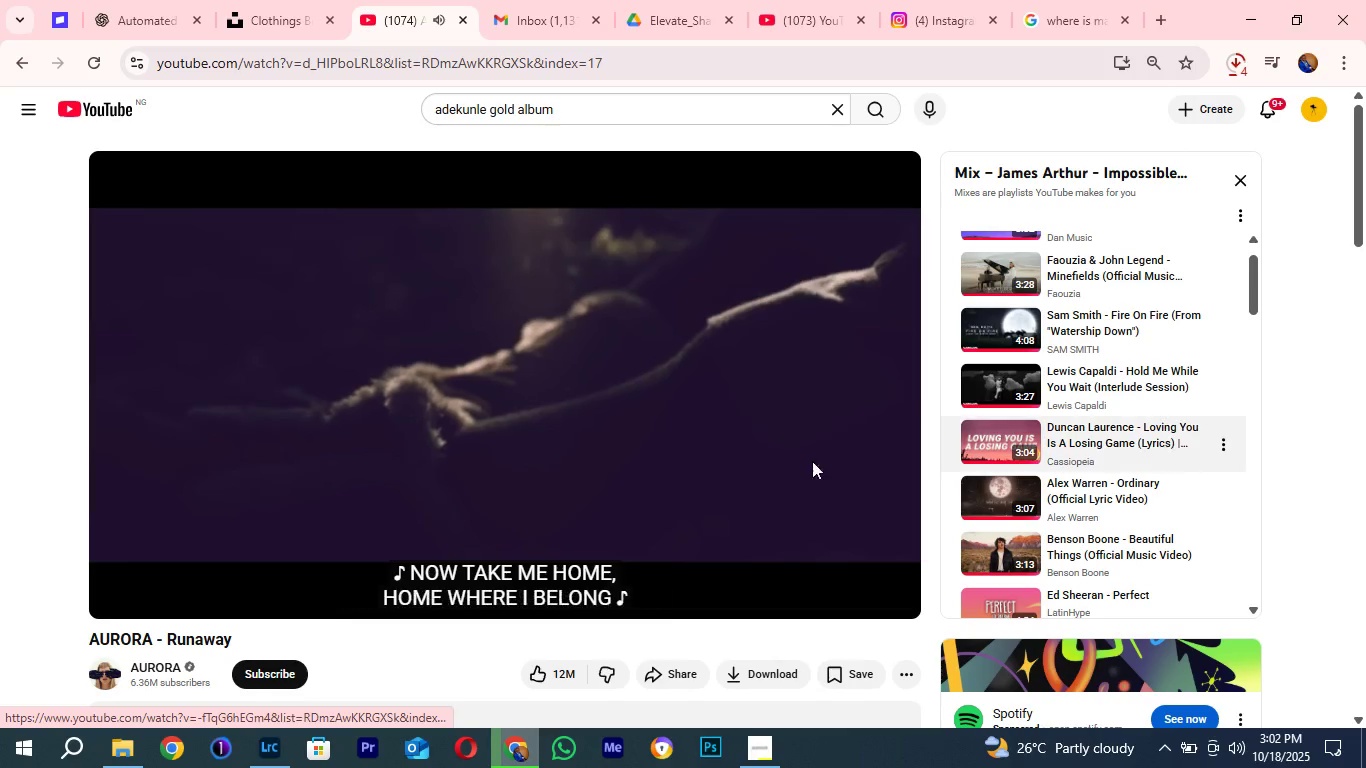 
scroll: coordinate [591, 409], scroll_direction: down, amount: 8.0
 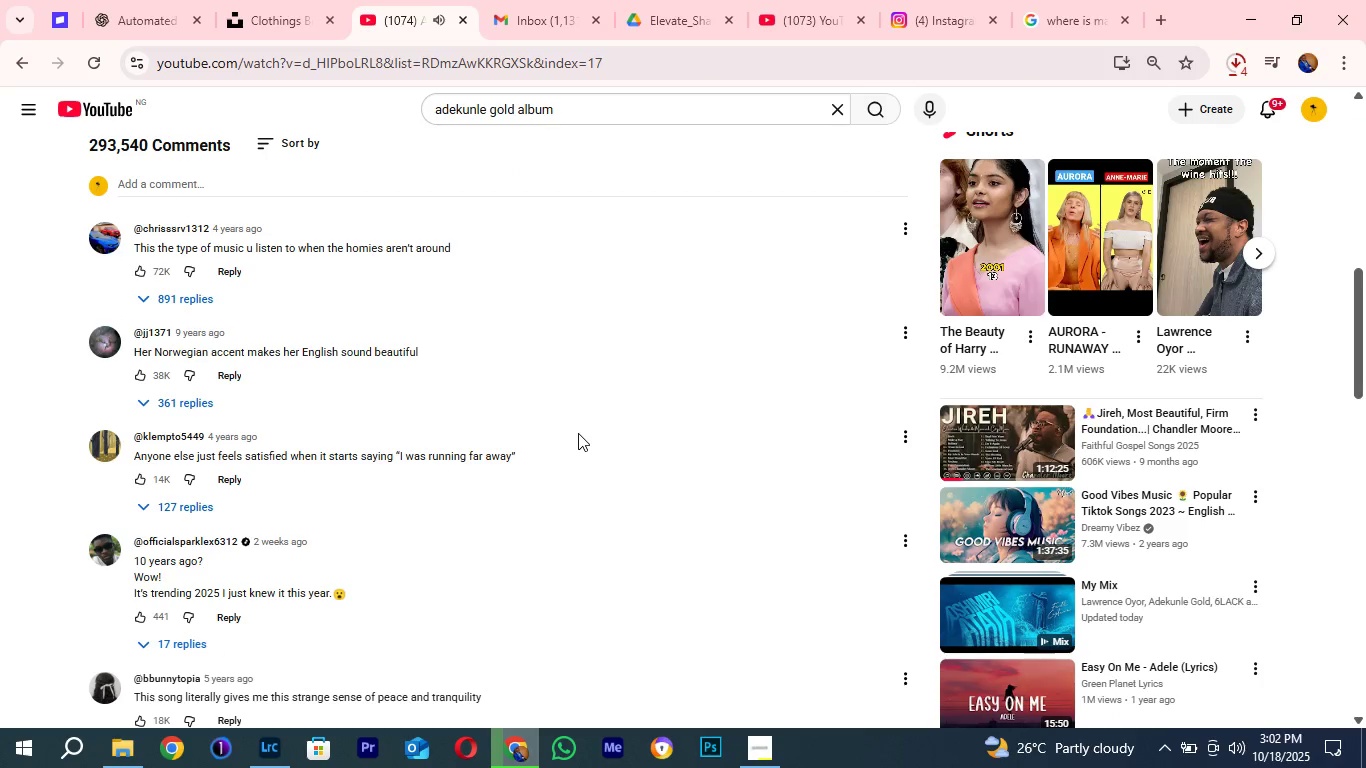 
wait(5.25)
 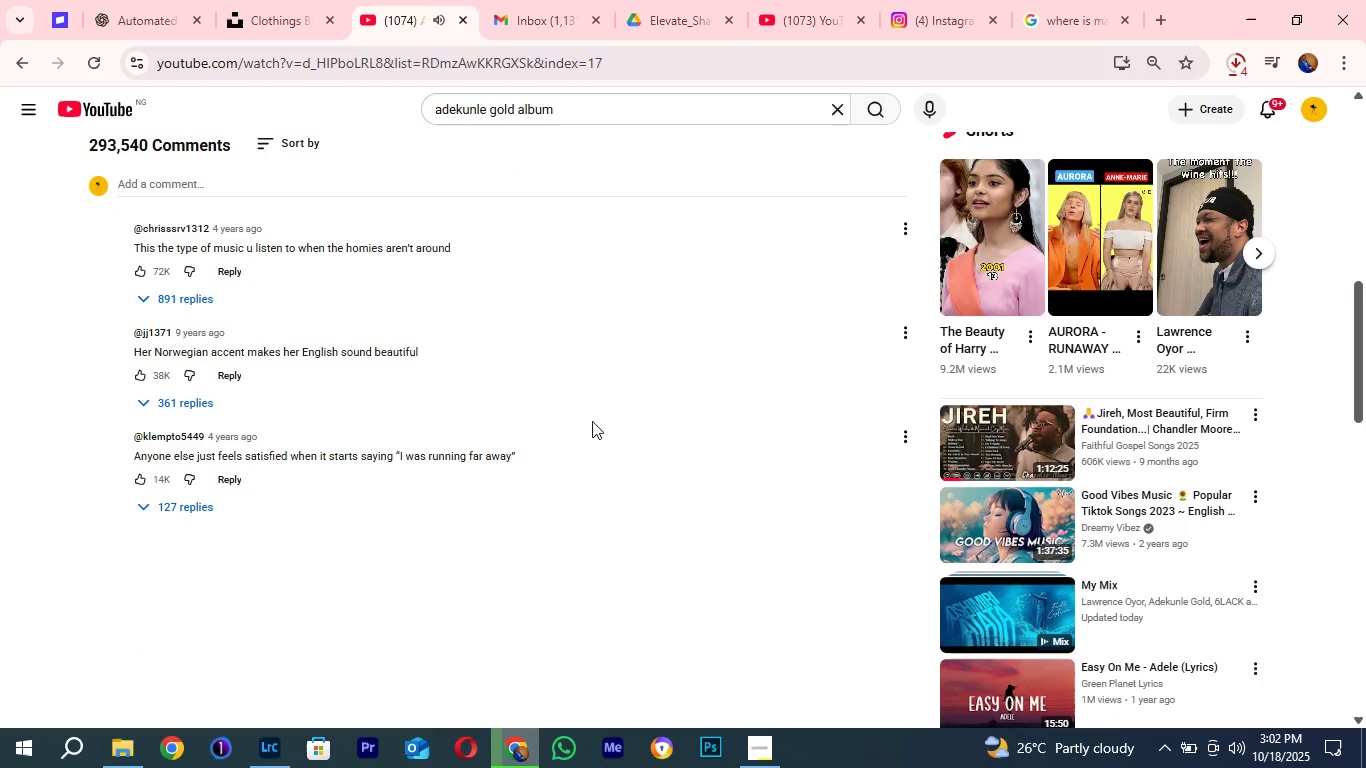 
scroll: coordinate [577, 432], scroll_direction: up, amount: 14.0
 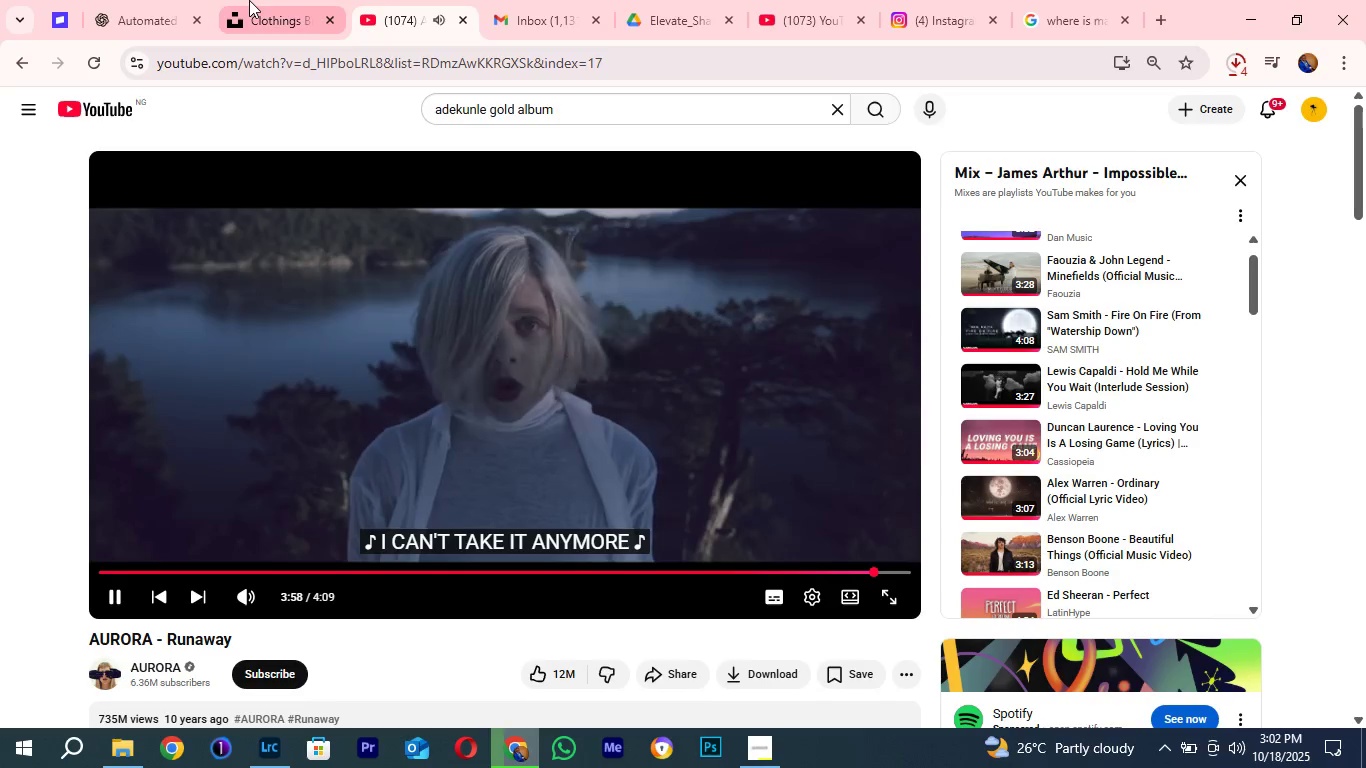 
left_click([251, 0])
 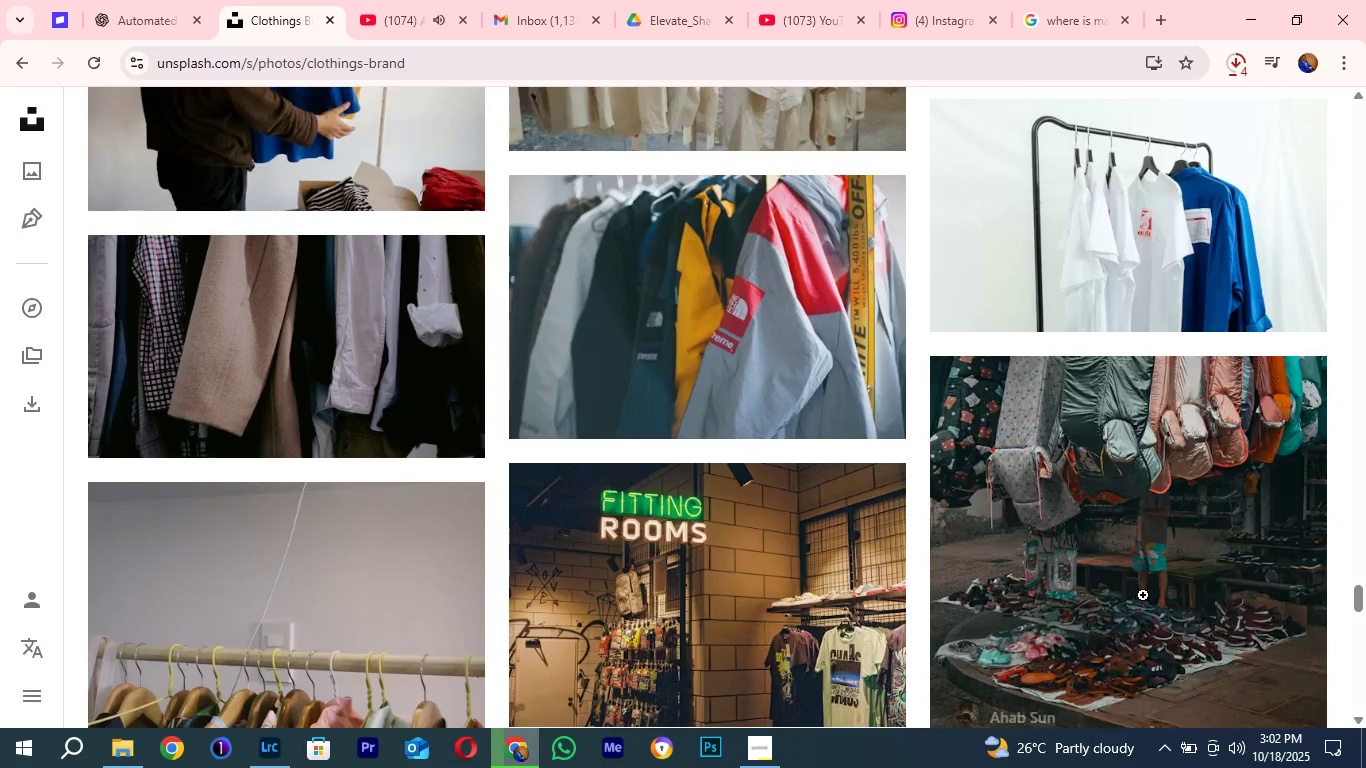 
scroll: coordinate [918, 557], scroll_direction: down, amount: 16.0
 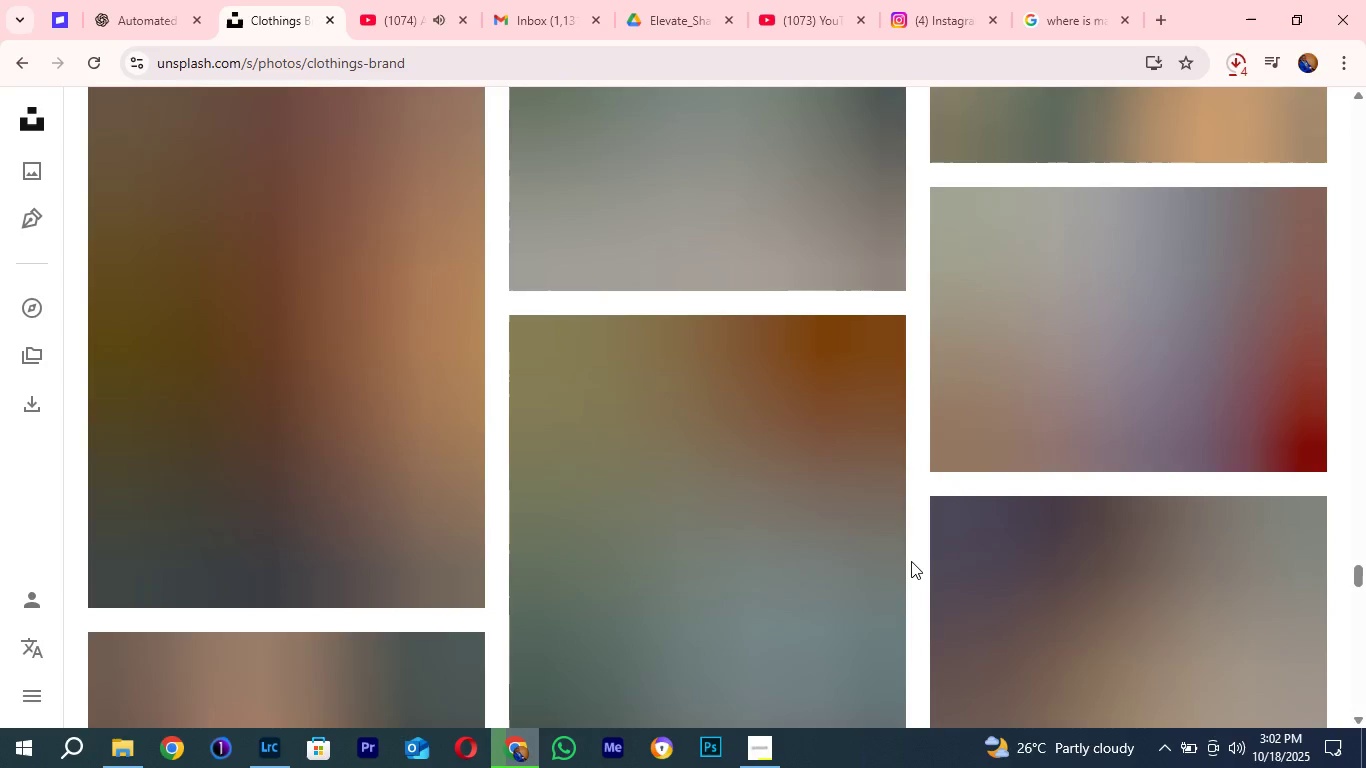 
scroll: coordinate [912, 553], scroll_direction: up, amount: 7.0
 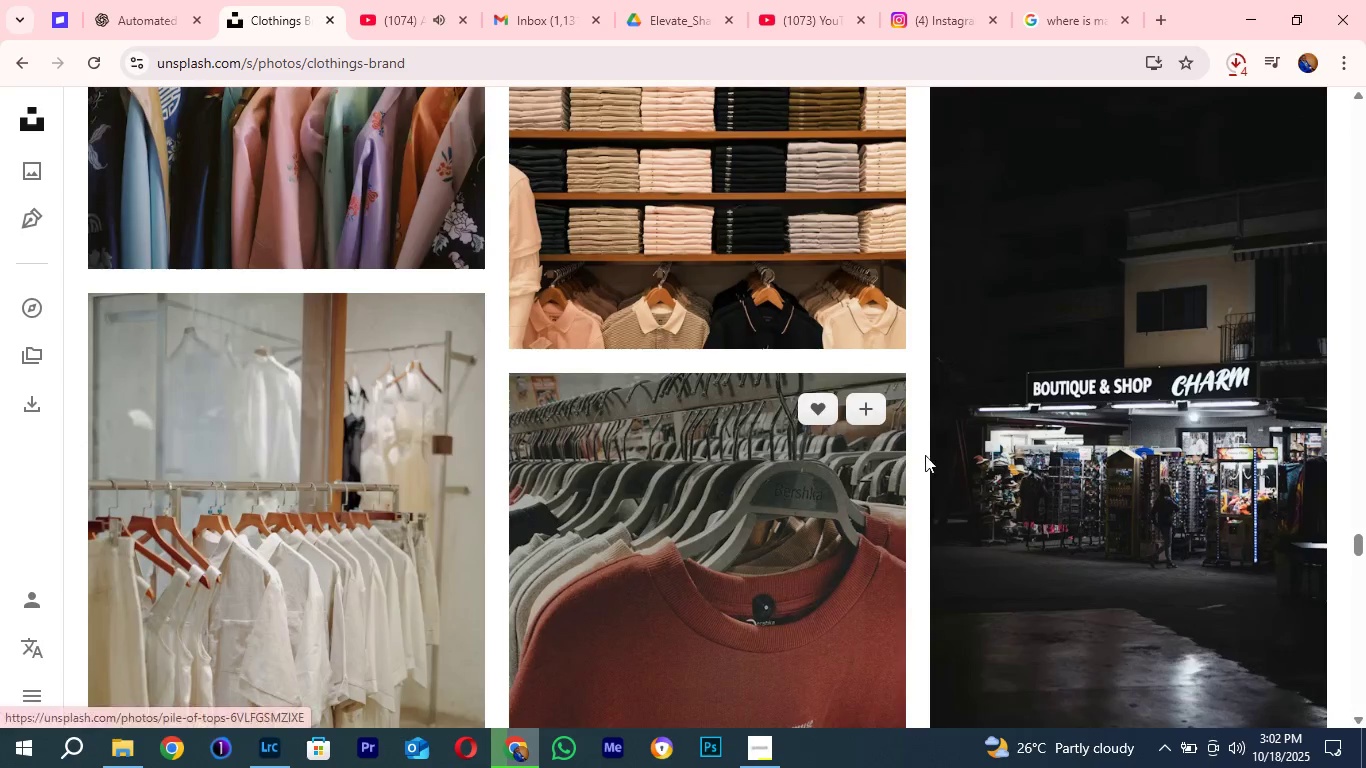 
scroll: coordinate [1024, 582], scroll_direction: down, amount: 13.0
 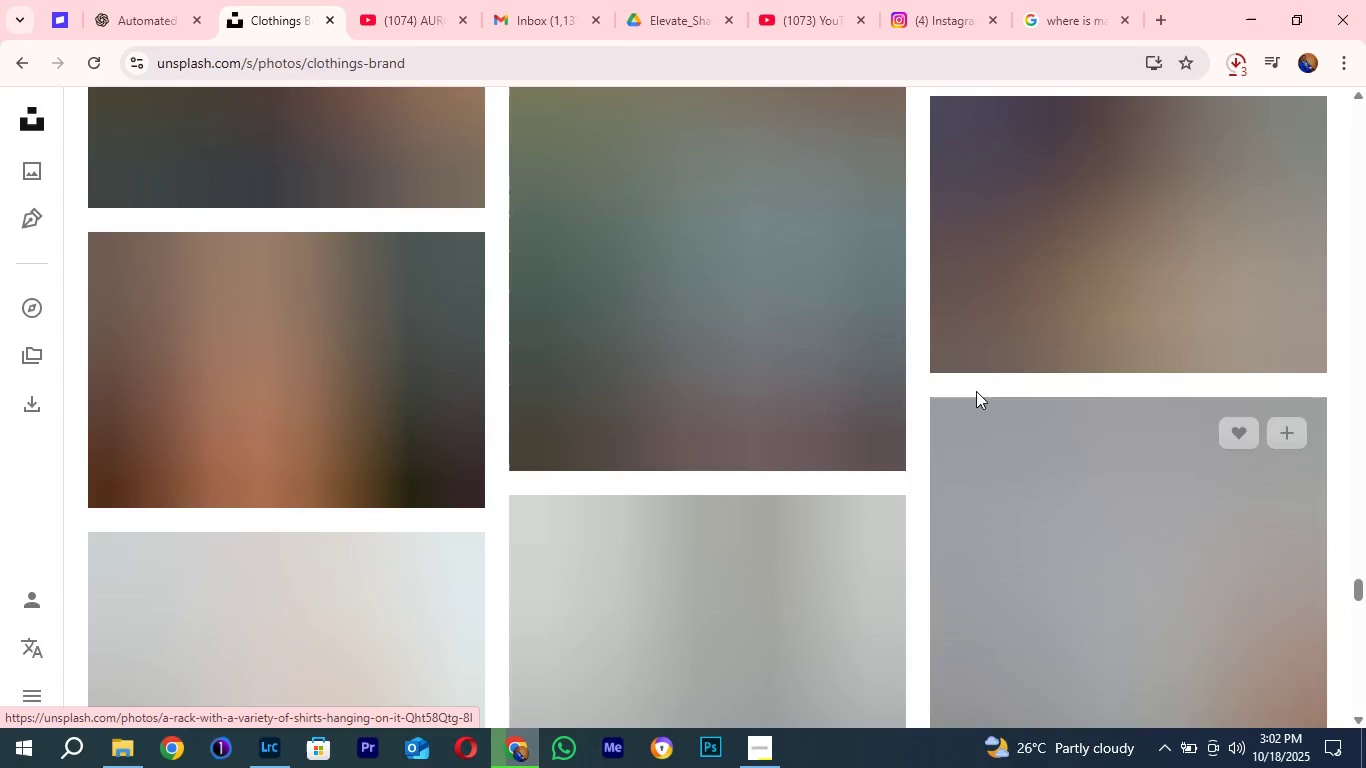 
scroll: coordinate [982, 384], scroll_direction: up, amount: 4.0
 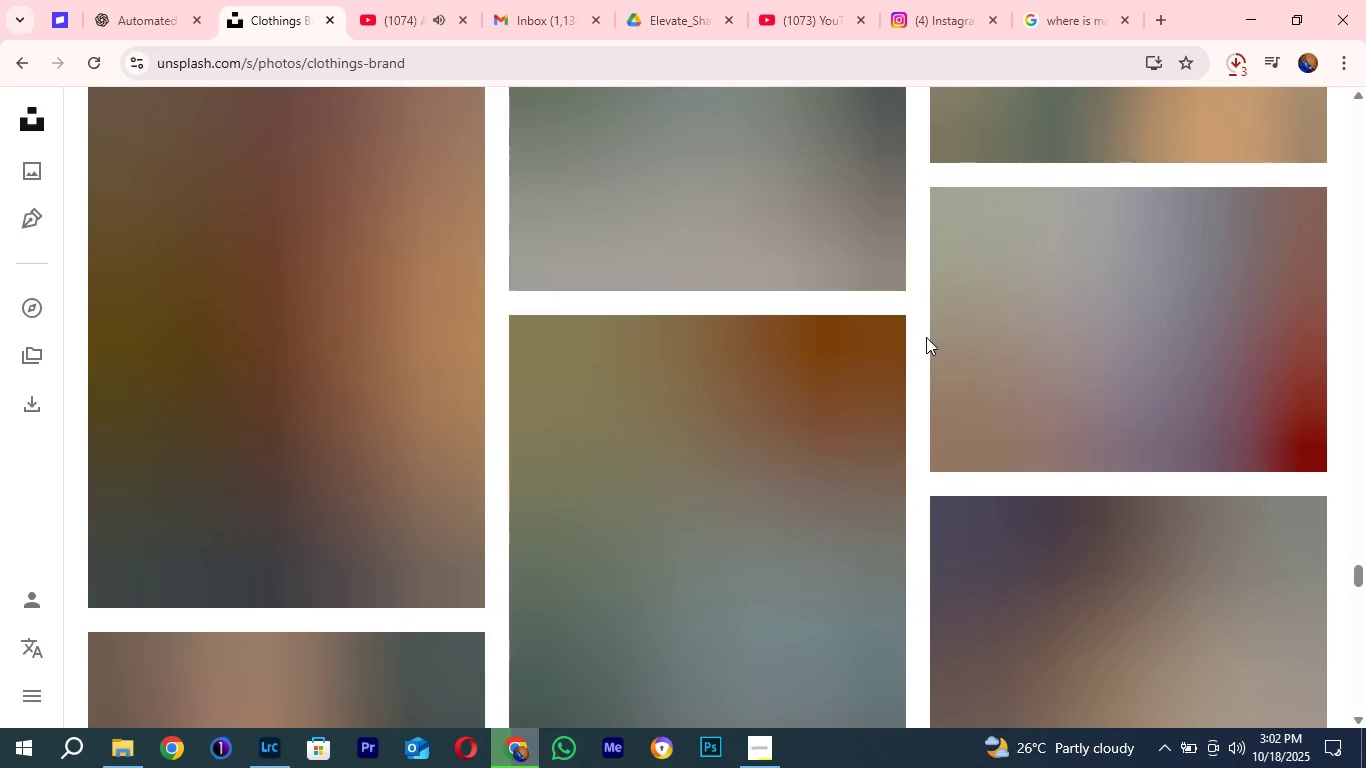 
wait(13.23)
 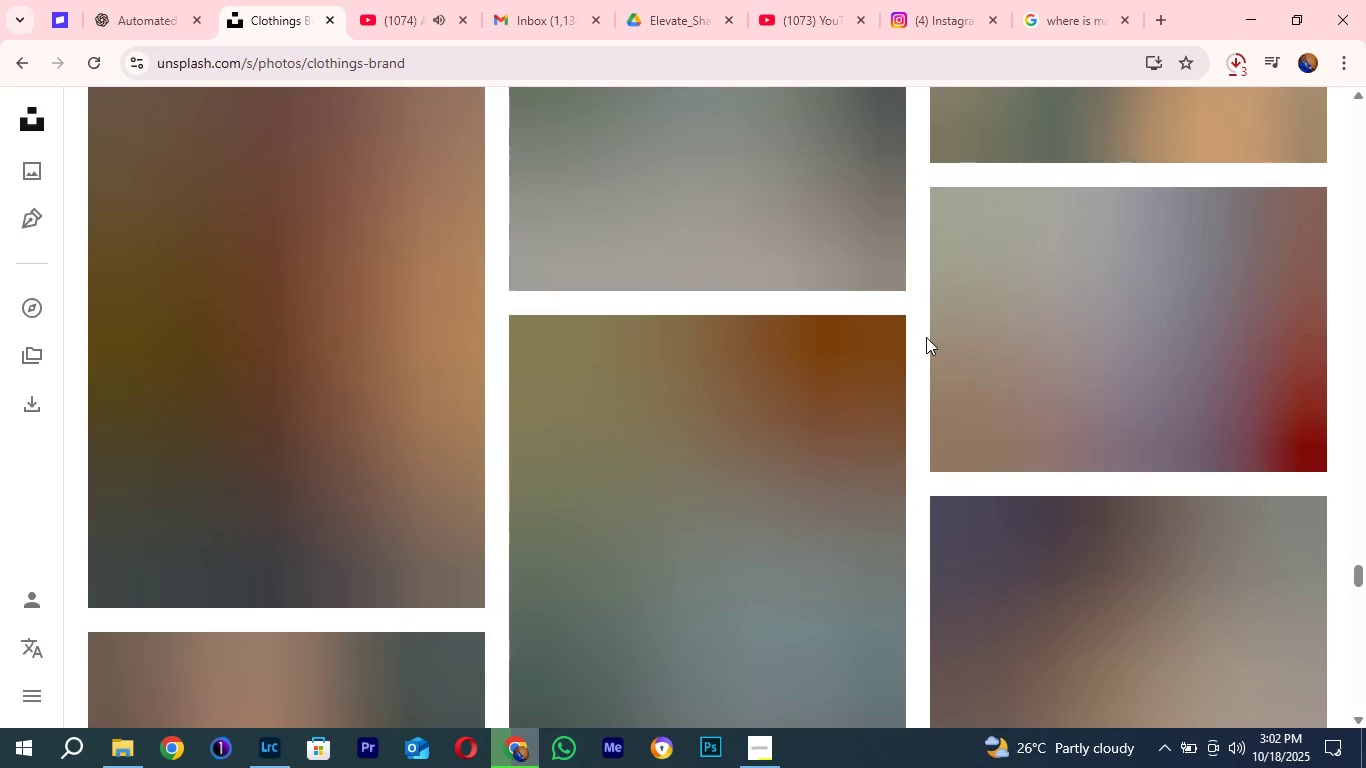 
scroll: coordinate [890, 282], scroll_direction: up, amount: 8.0
 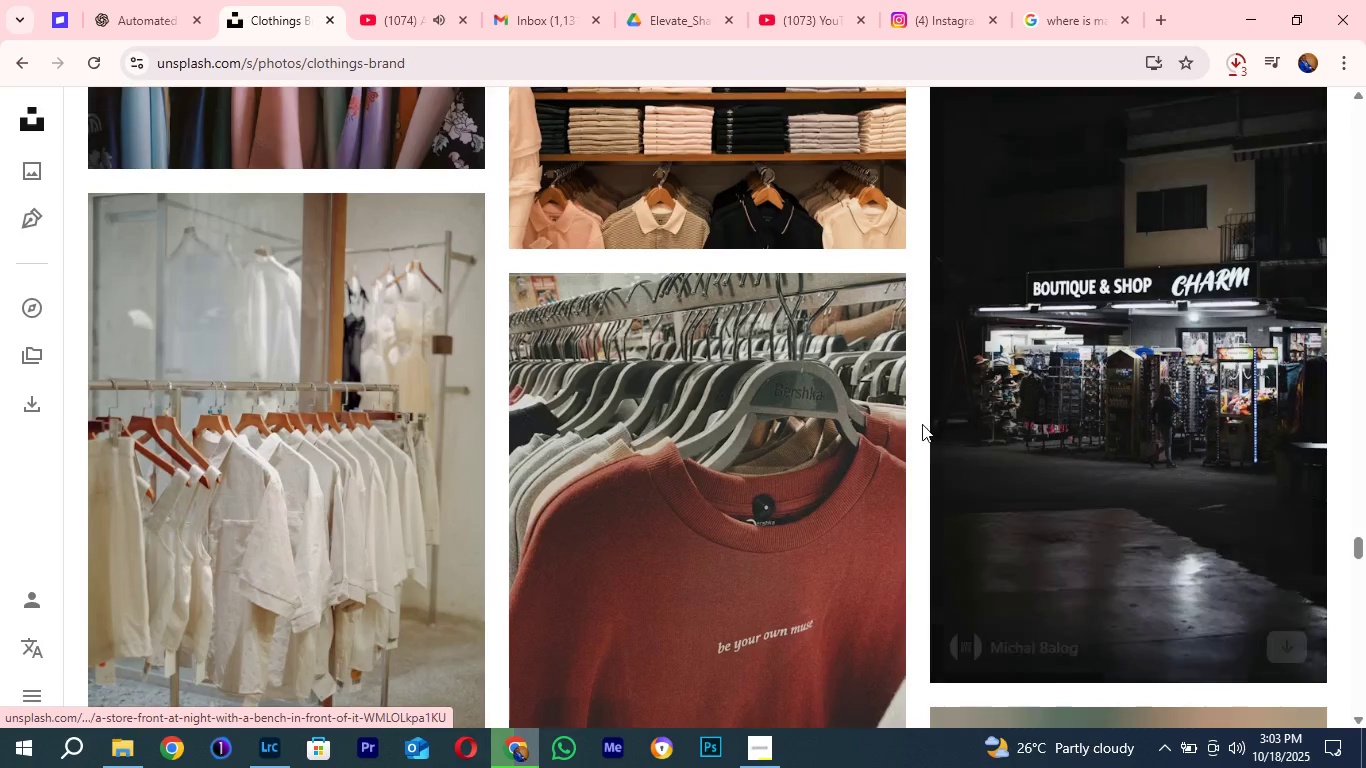 
scroll: coordinate [910, 419], scroll_direction: down, amount: 5.0
 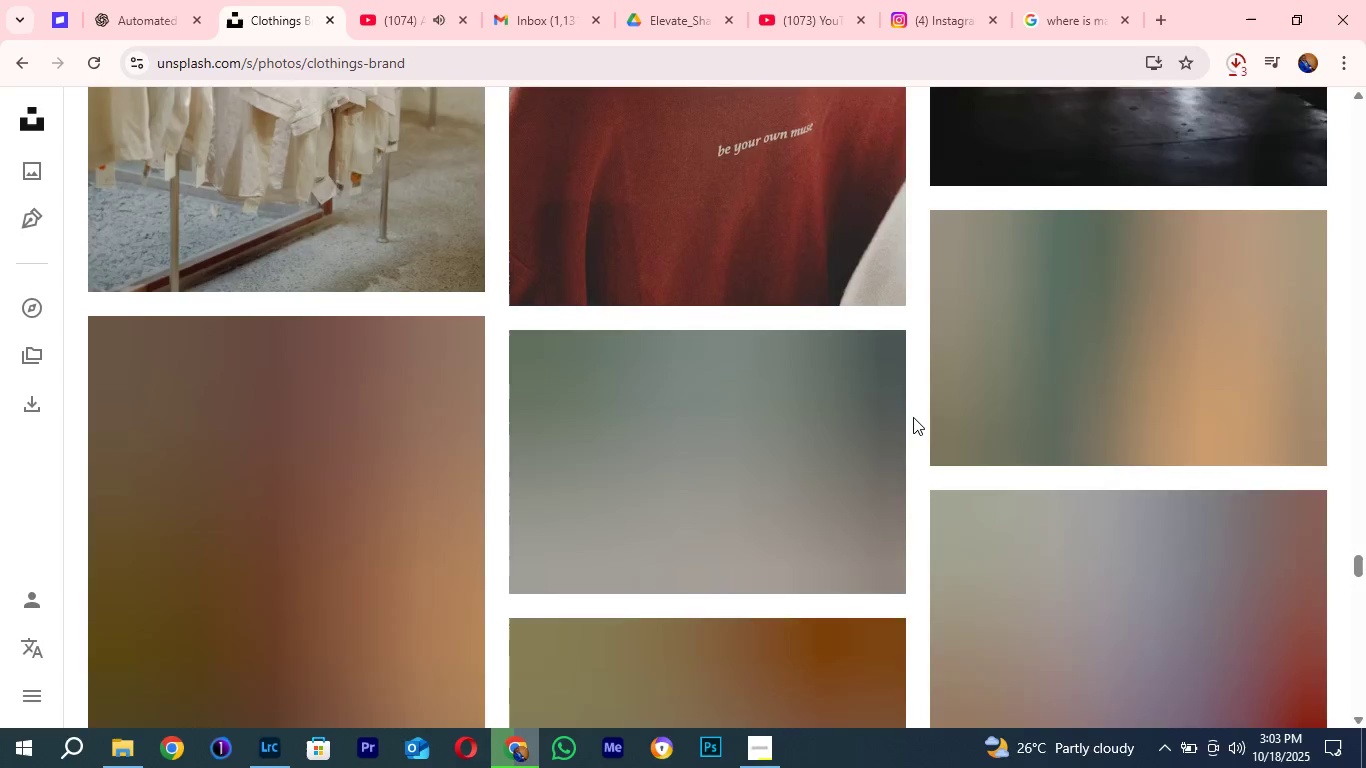 
scroll: coordinate [913, 417], scroll_direction: up, amount: 5.0
 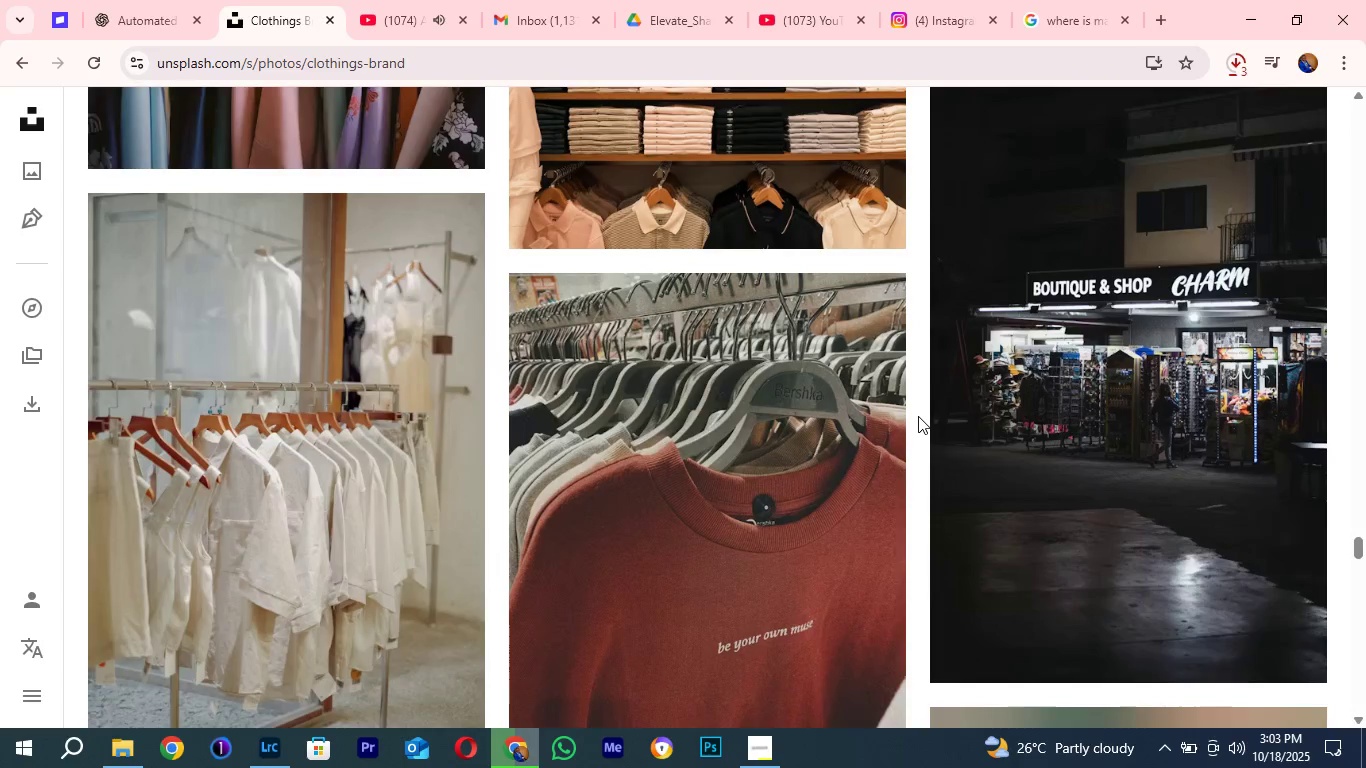 
scroll: coordinate [918, 431], scroll_direction: down, amount: 9.0
 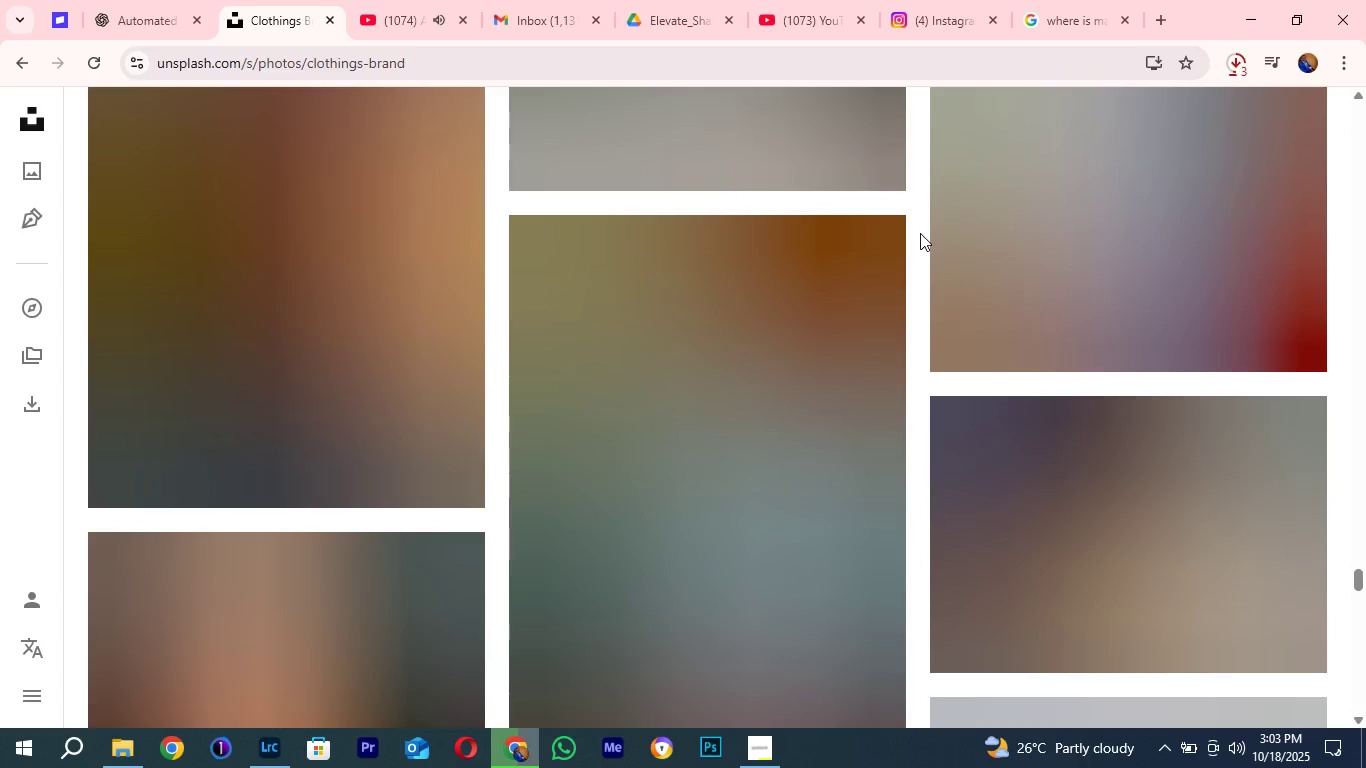 
wait(5.55)
 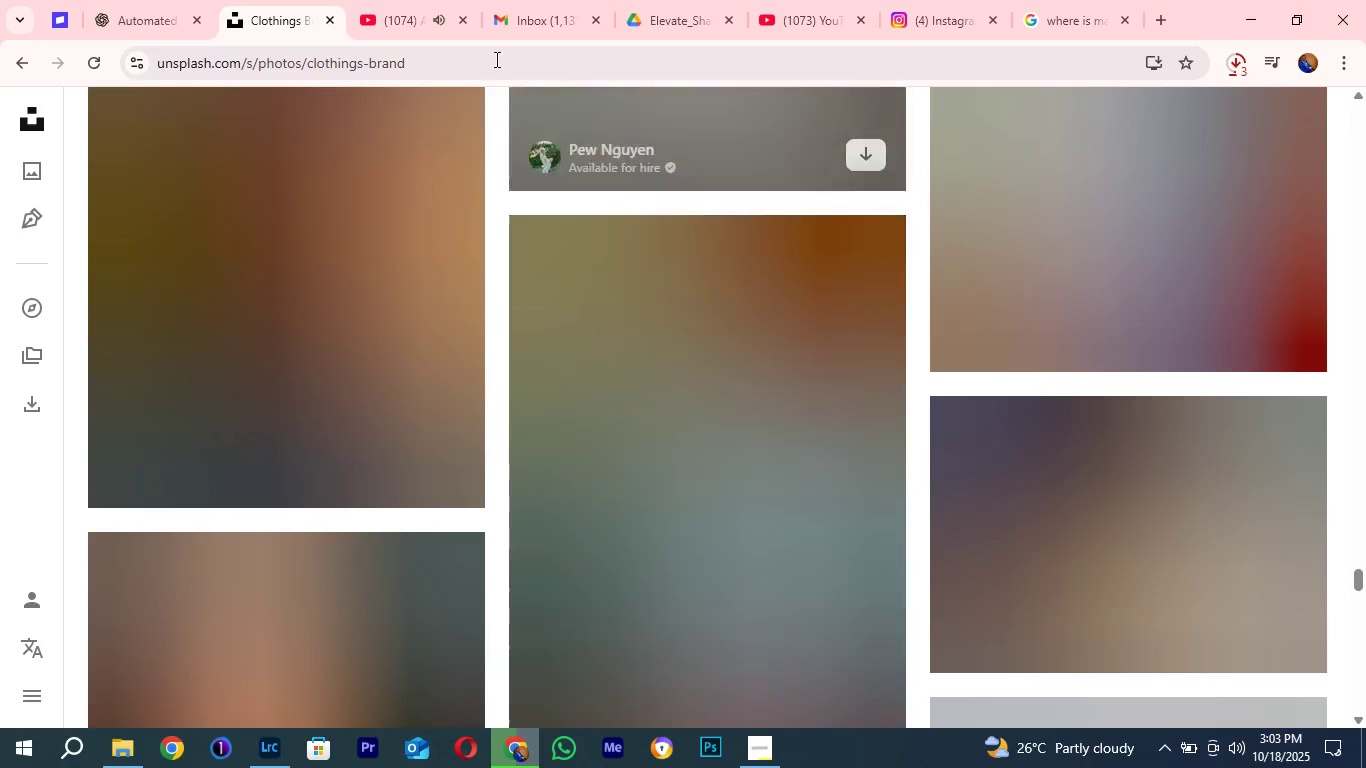 
left_click([1198, 70])
 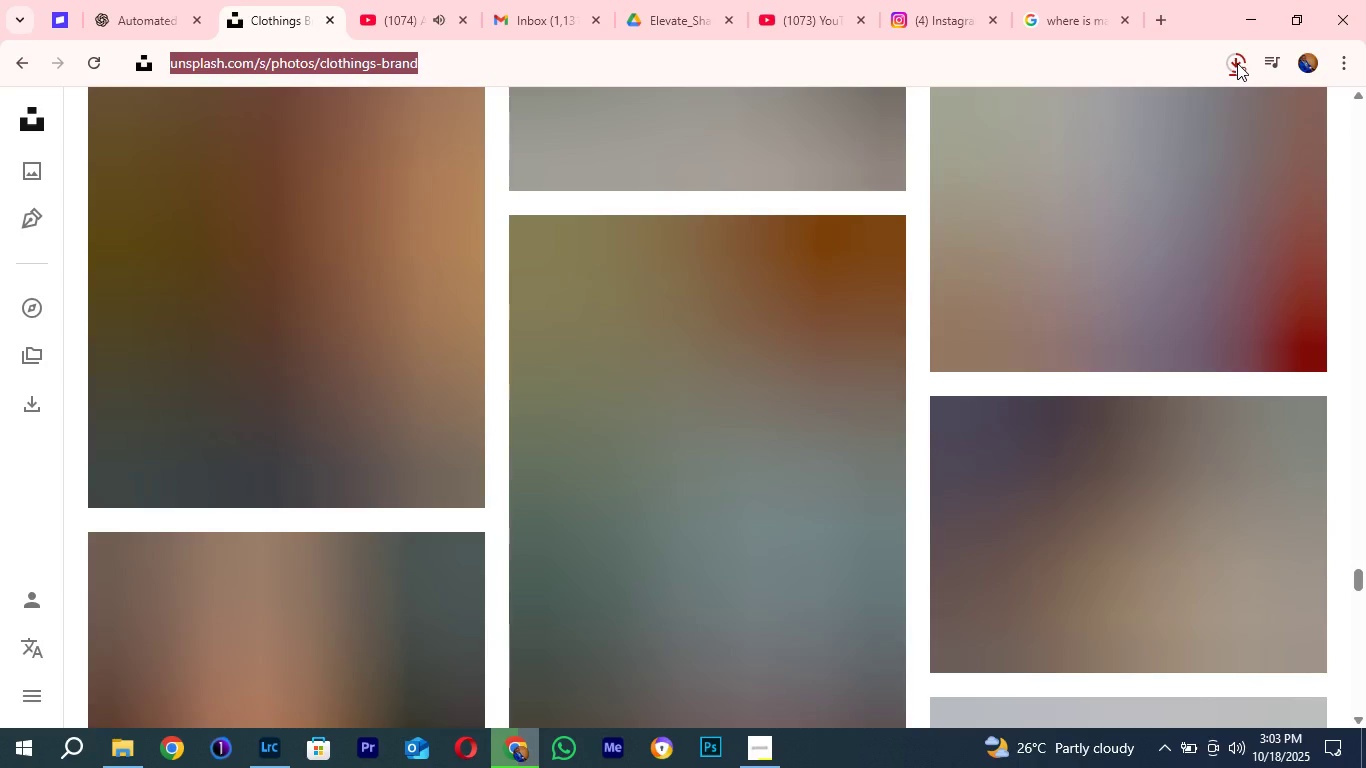 
left_click([1237, 63])
 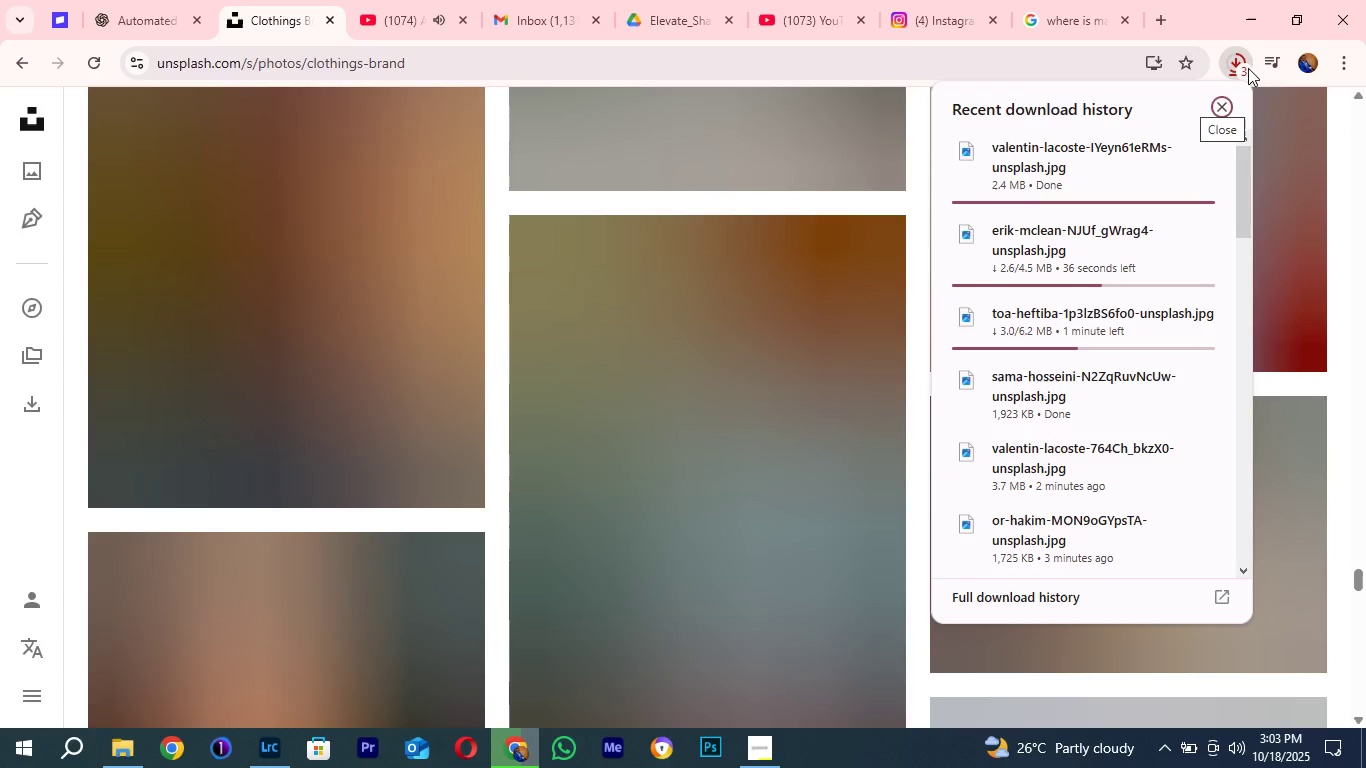 
wait(6.44)
 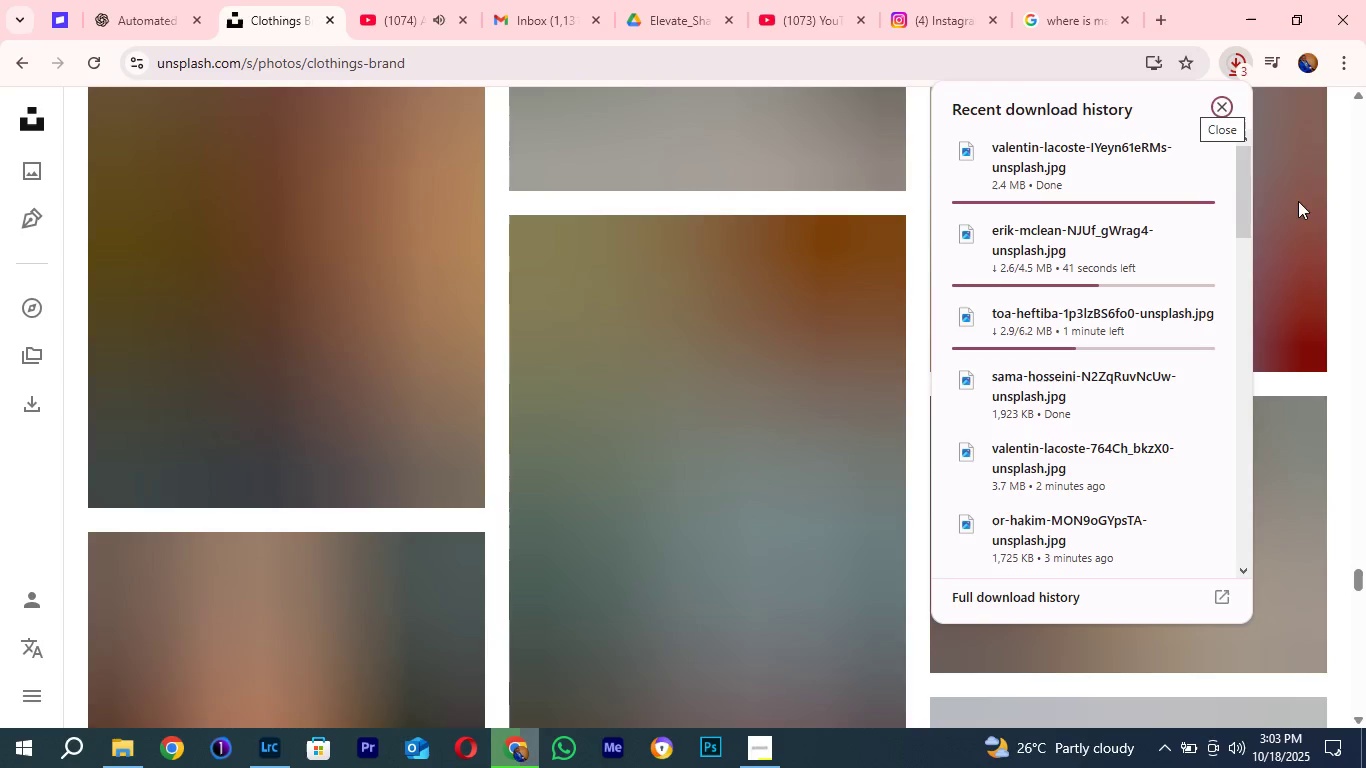 
left_click([1248, 68])
 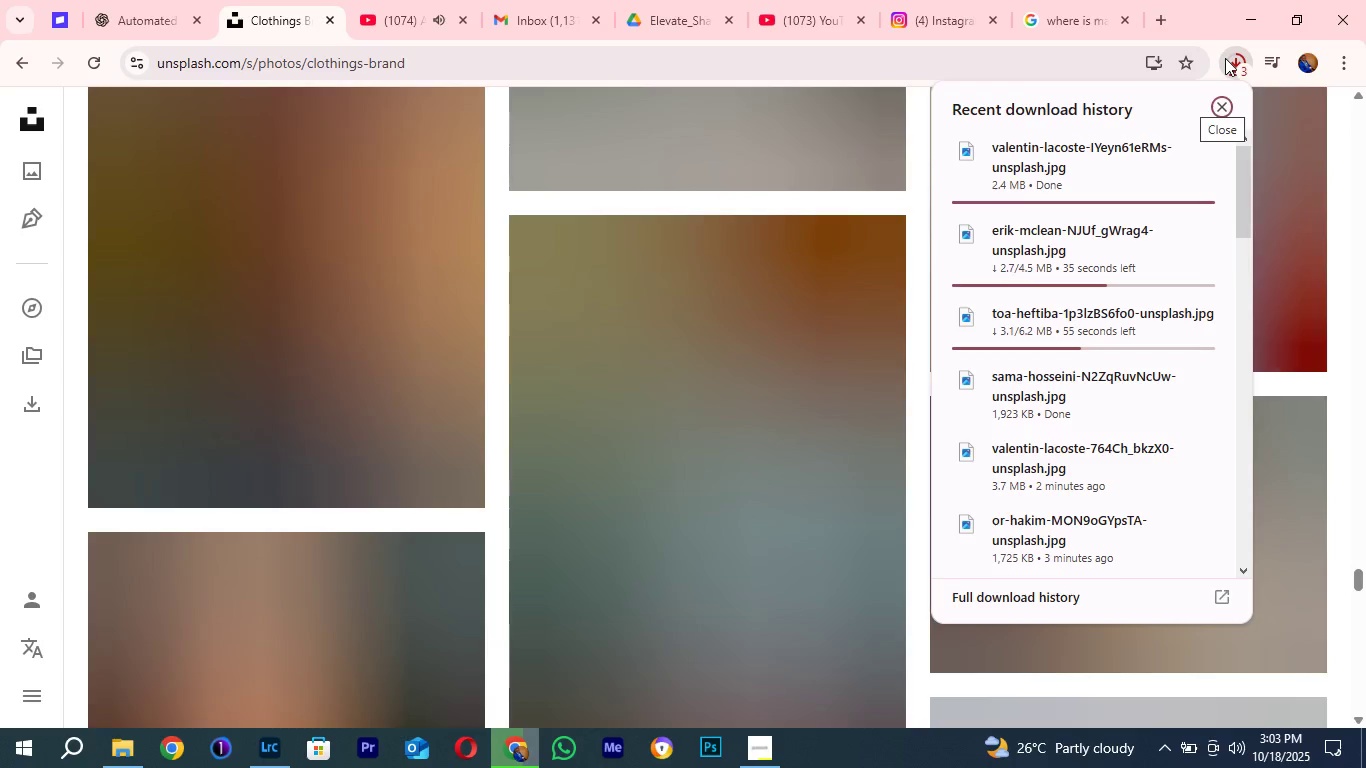 
left_click([1232, 58])
 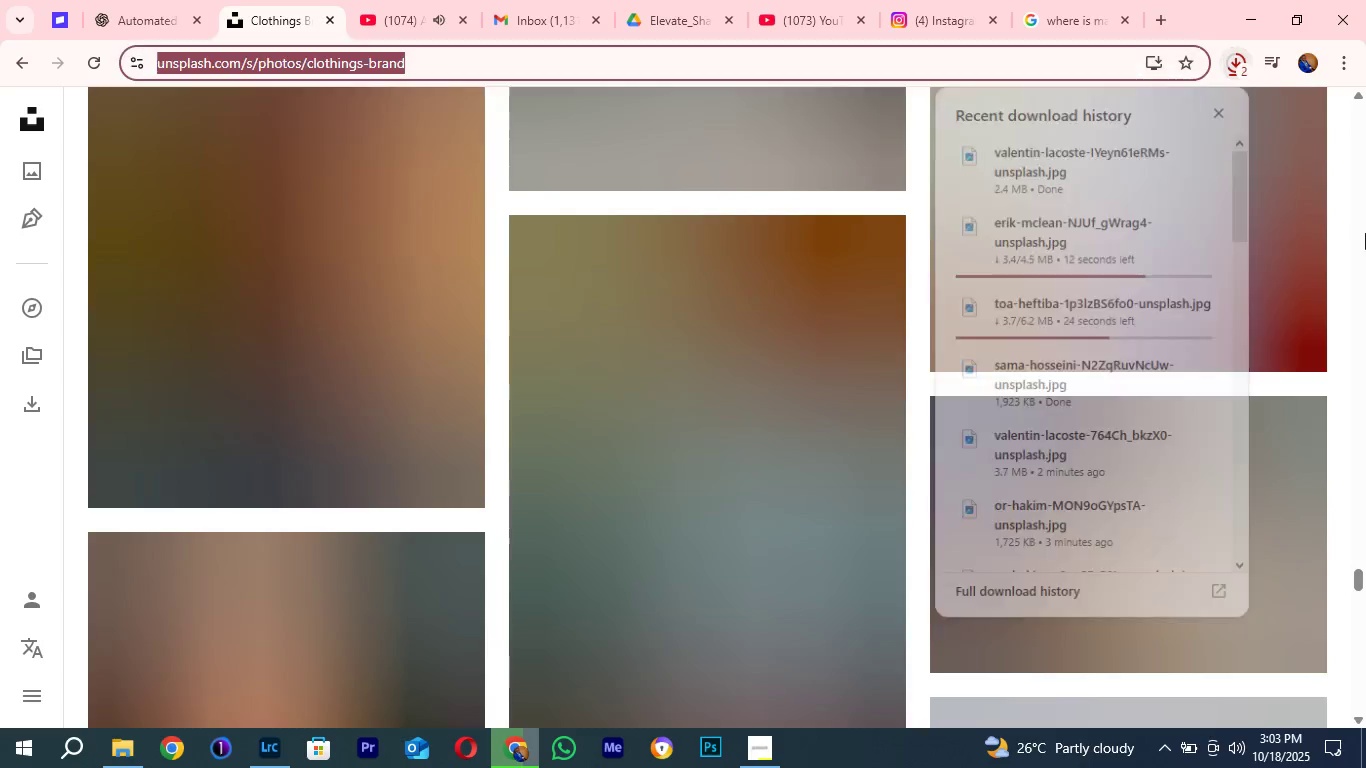 
left_click([1365, 233])
 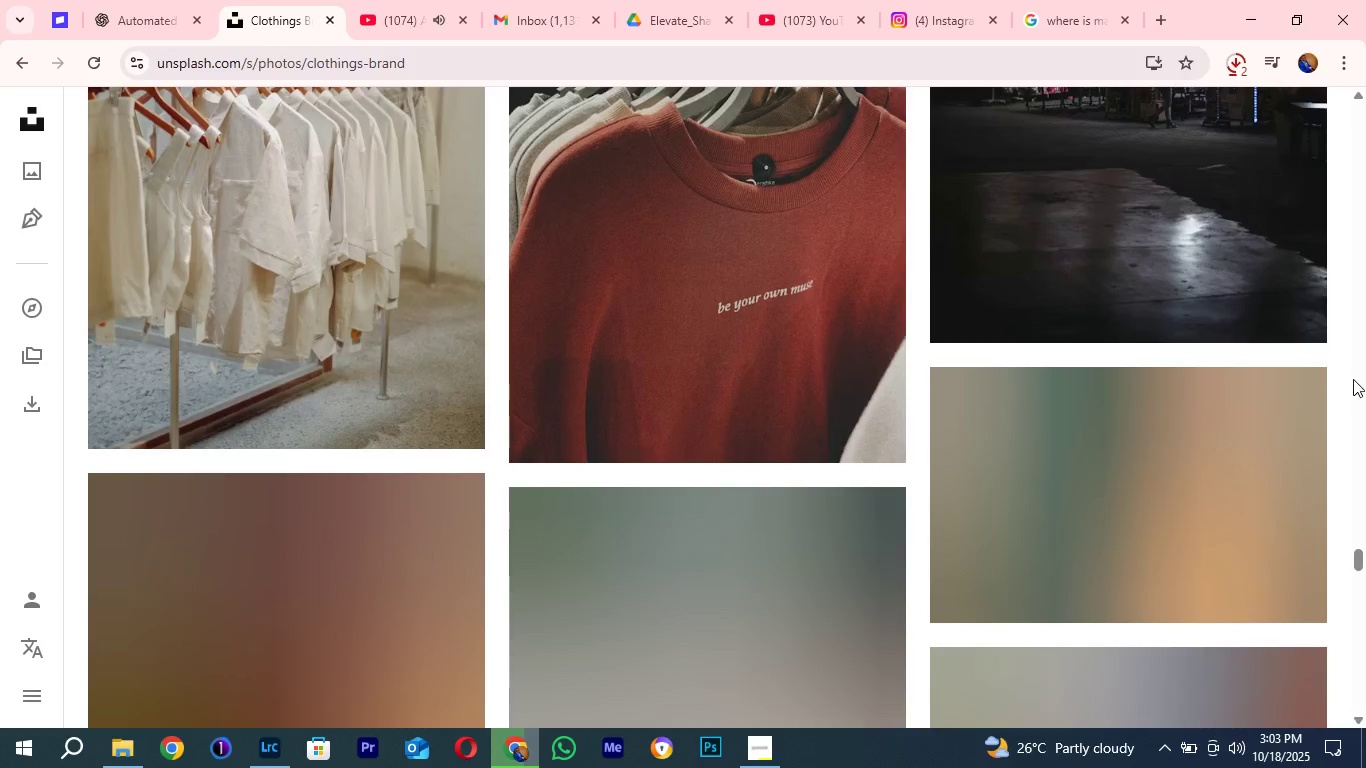 
scroll: coordinate [1362, 332], scroll_direction: up, amount: 5.0
 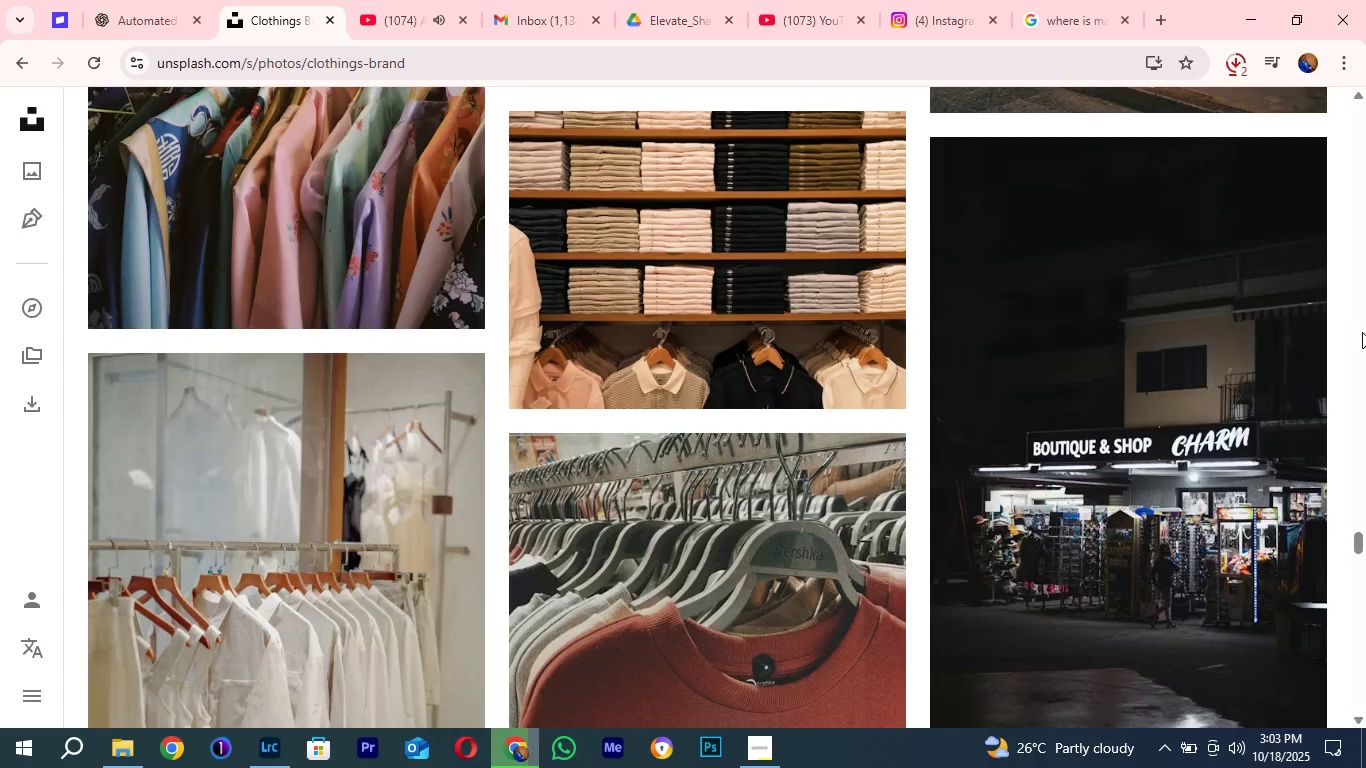 
wait(6.77)
 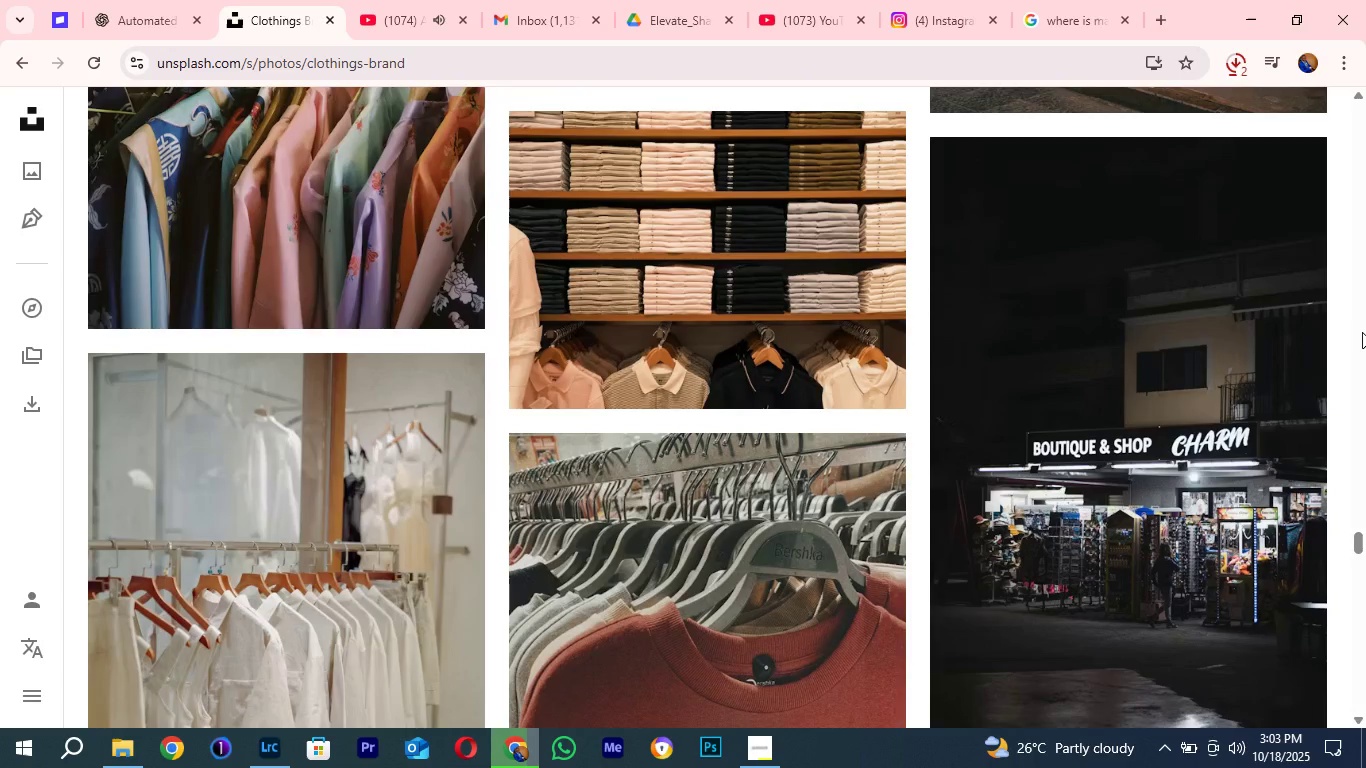 
scroll: coordinate [1362, 332], scroll_direction: down, amount: 1.0
 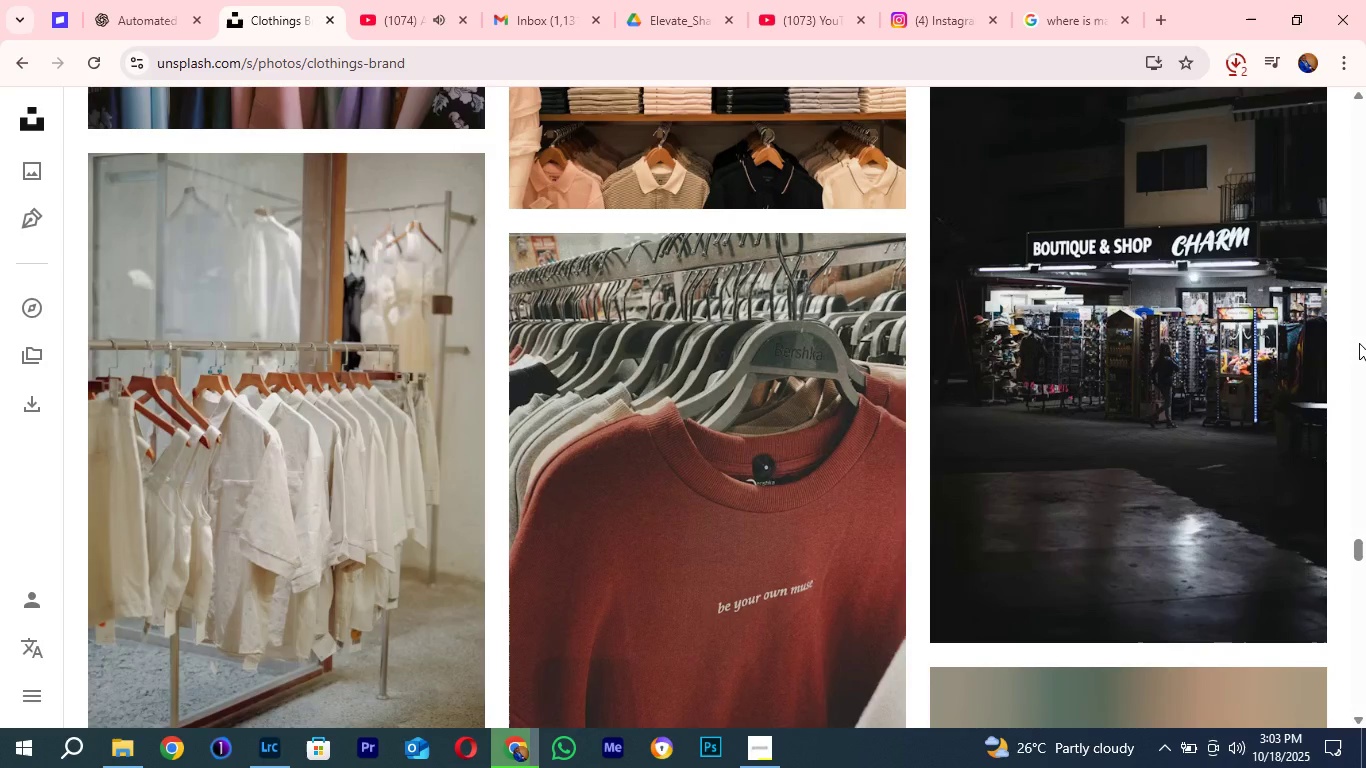 
wait(7.07)
 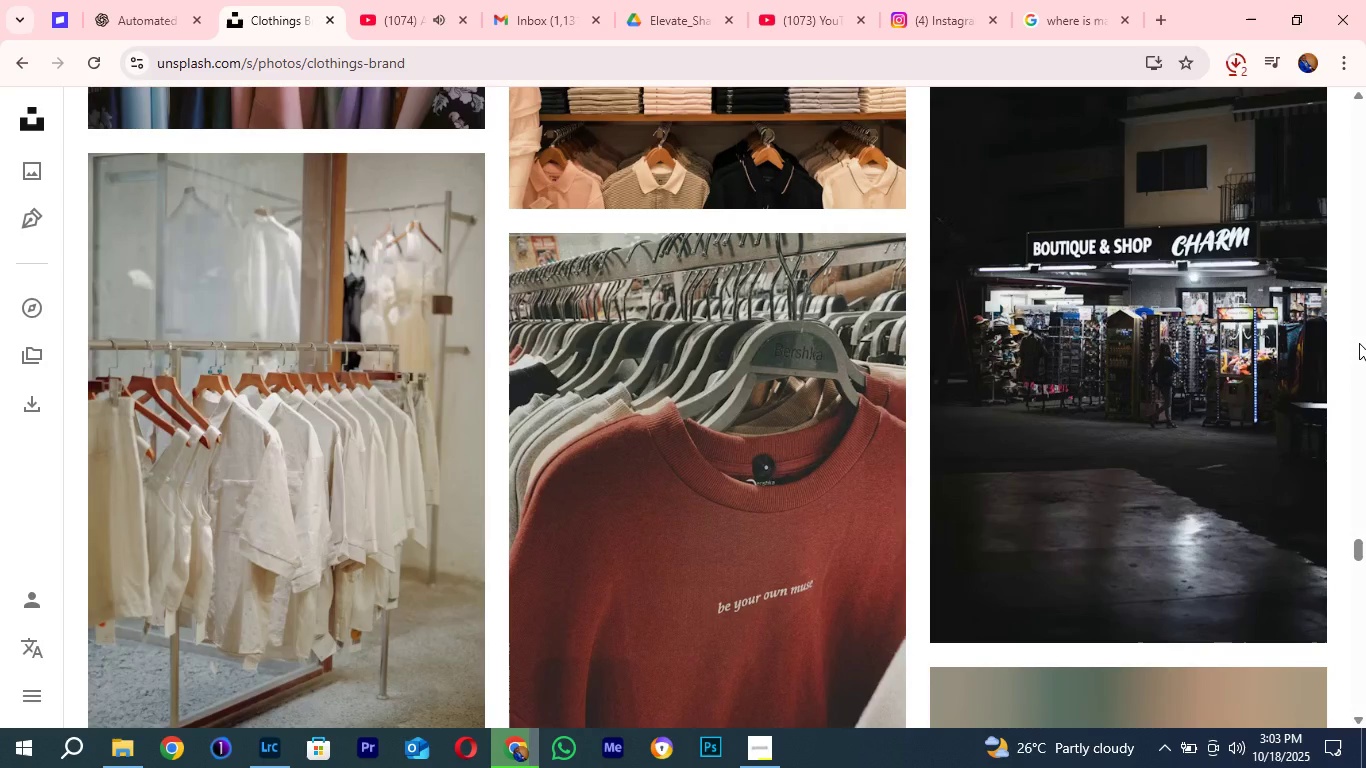 
scroll: coordinate [1147, 452], scroll_direction: down, amount: 7.0
 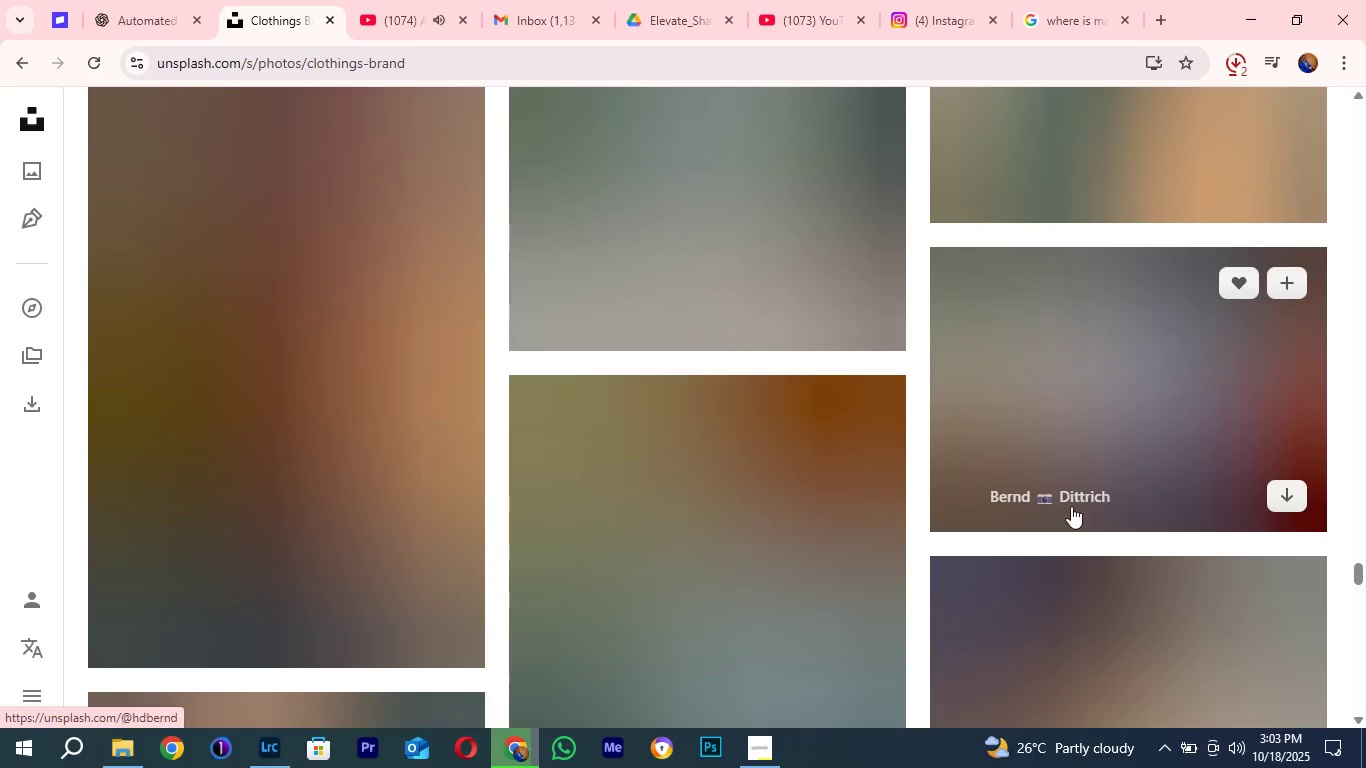 
scroll: coordinate [1067, 521], scroll_direction: up, amount: 14.0
 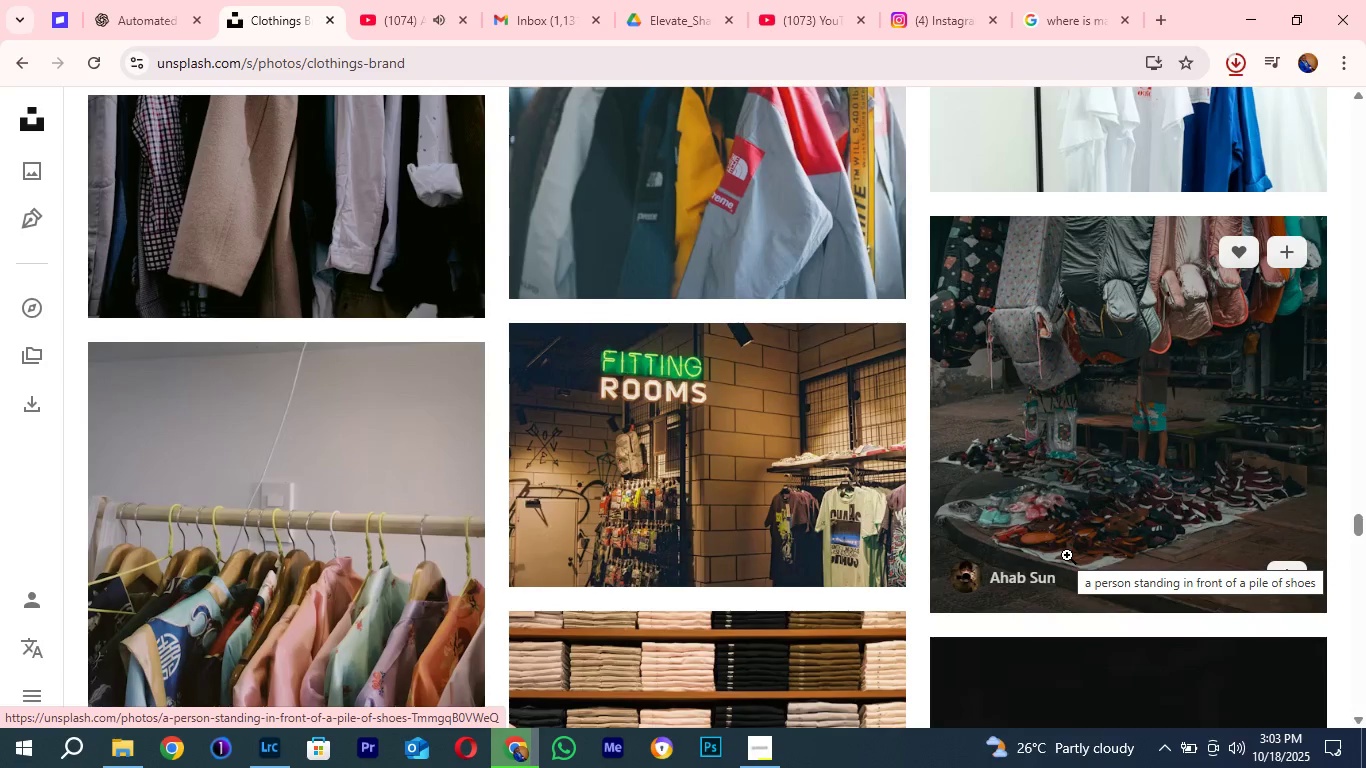 
scroll: coordinate [1072, 553], scroll_direction: down, amount: 13.0
 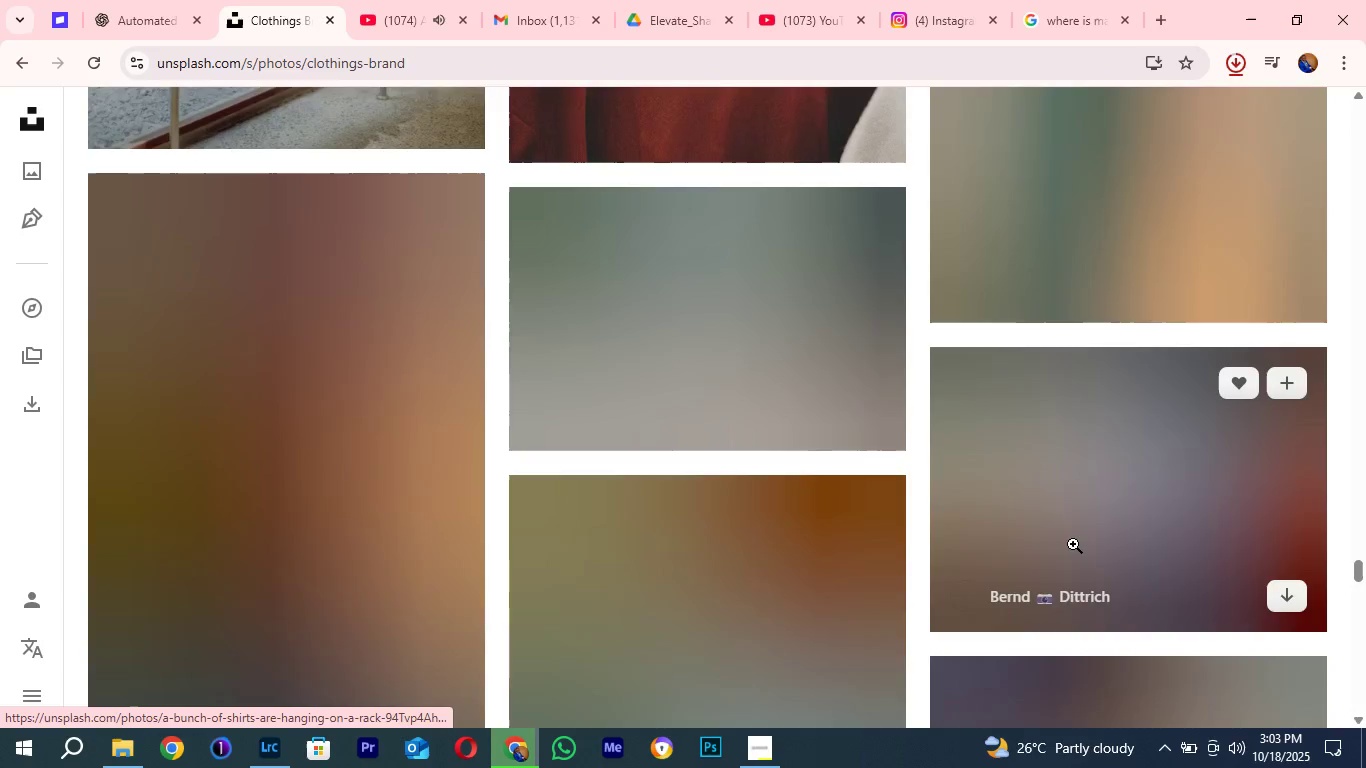 
scroll: coordinate [1073, 544], scroll_direction: up, amount: 1.0
 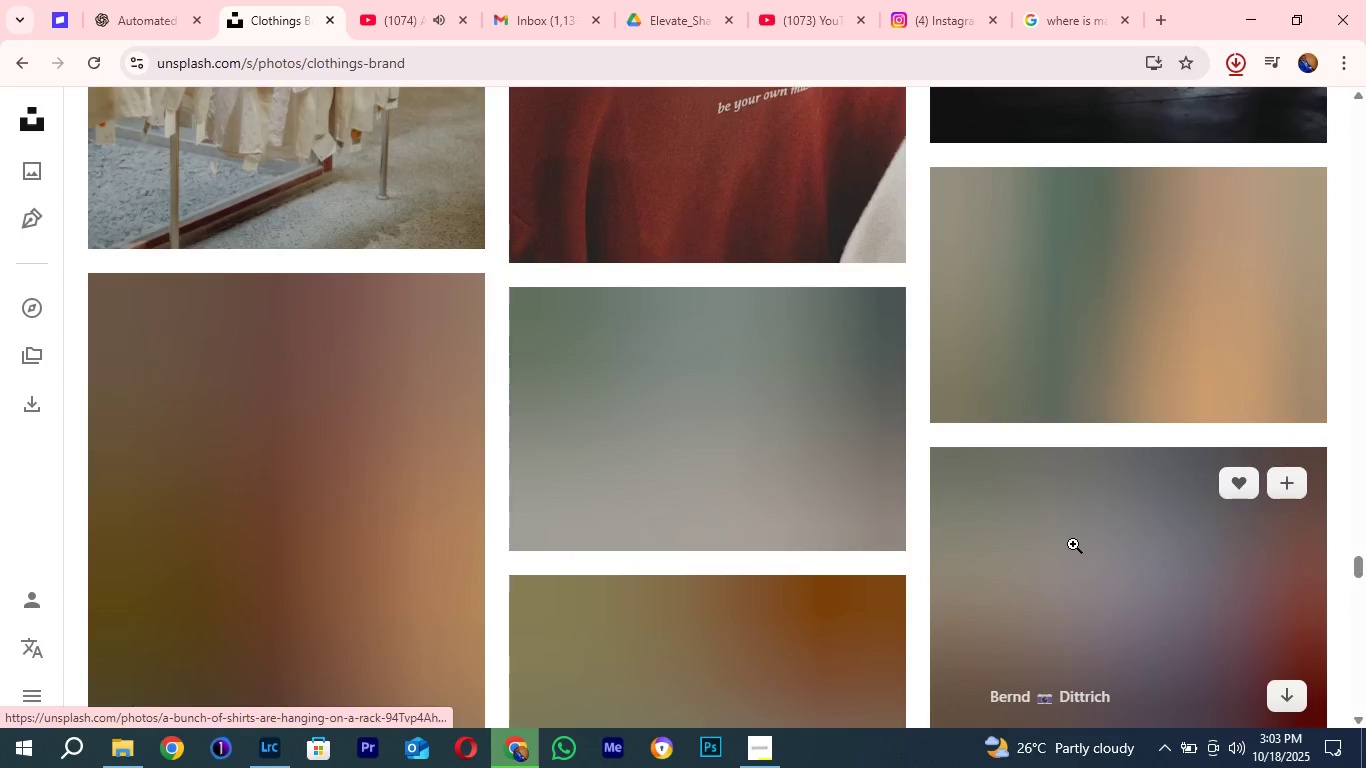 
wait(5.44)
 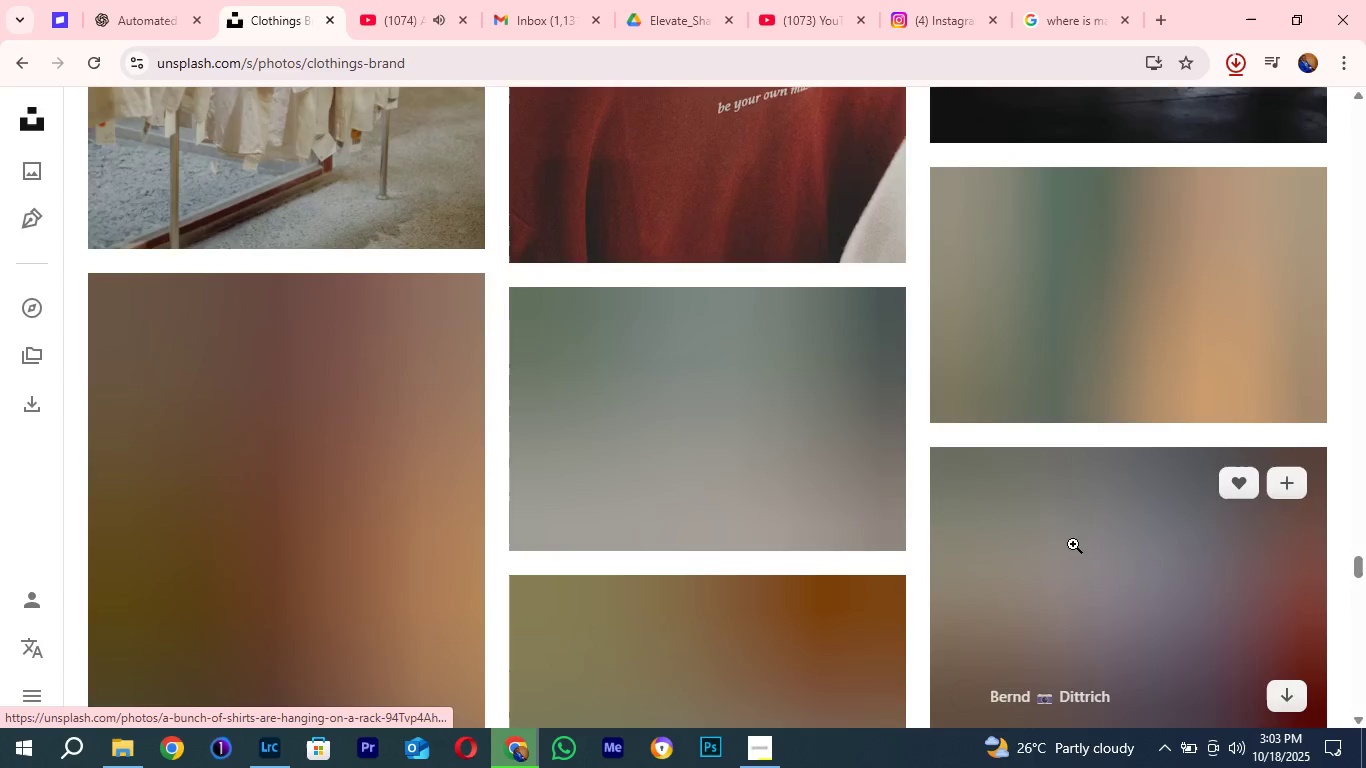 
scroll: coordinate [1070, 528], scroll_direction: down, amount: 11.0
 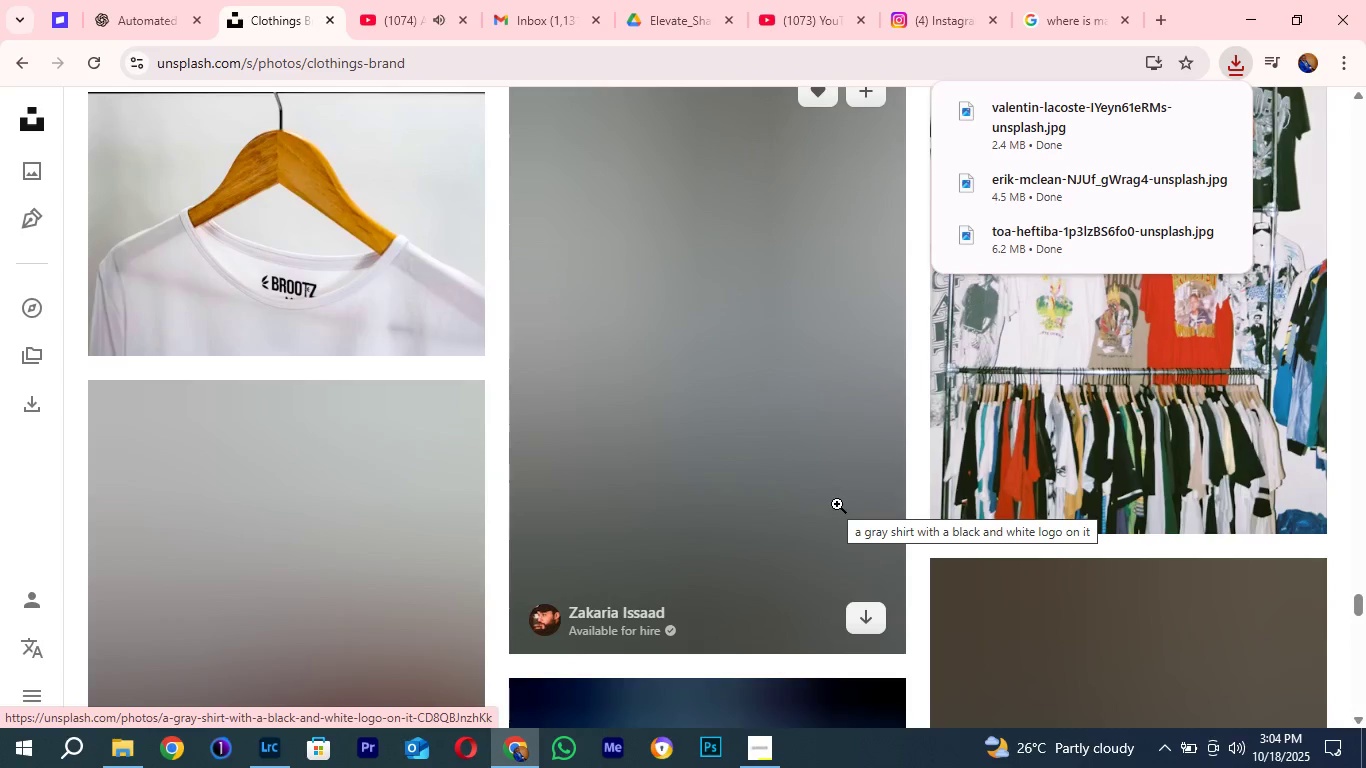 
left_click([775, 742])